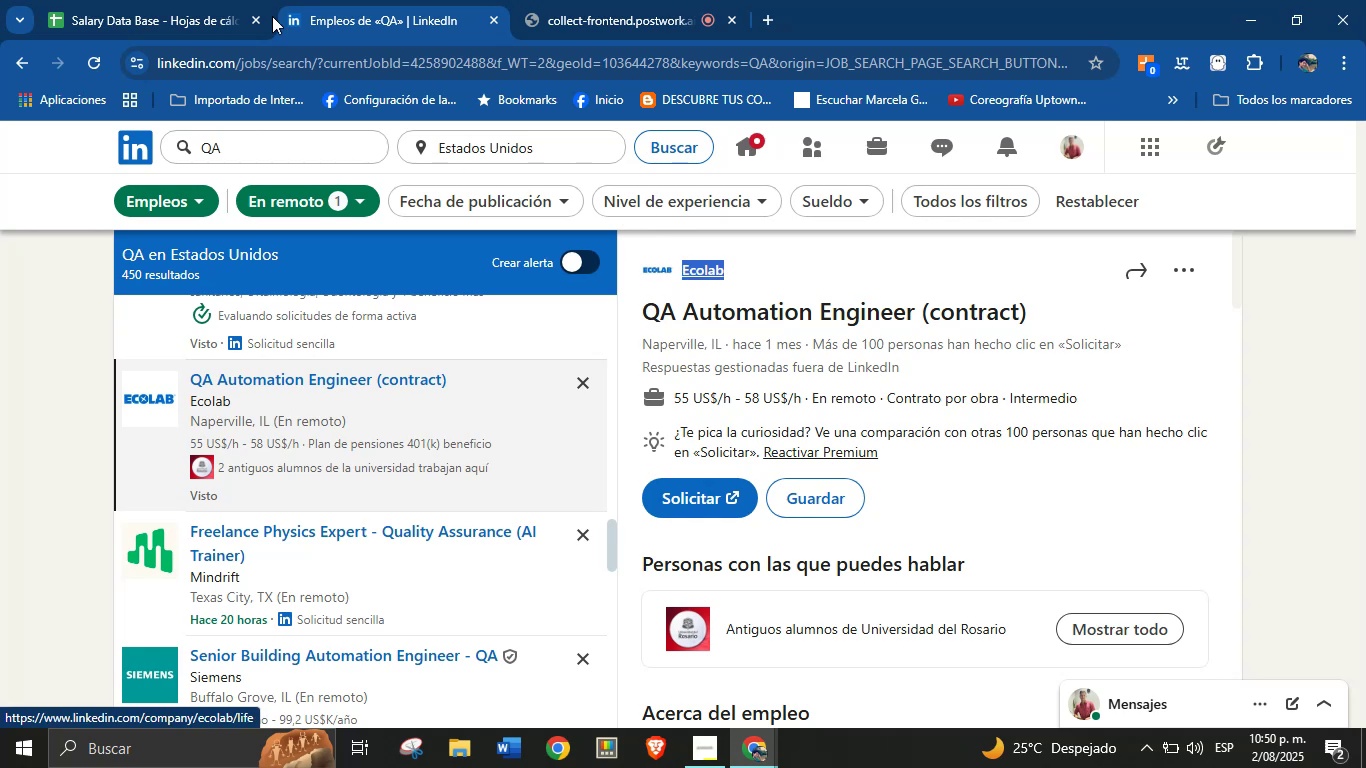 
left_click([234, 0])
 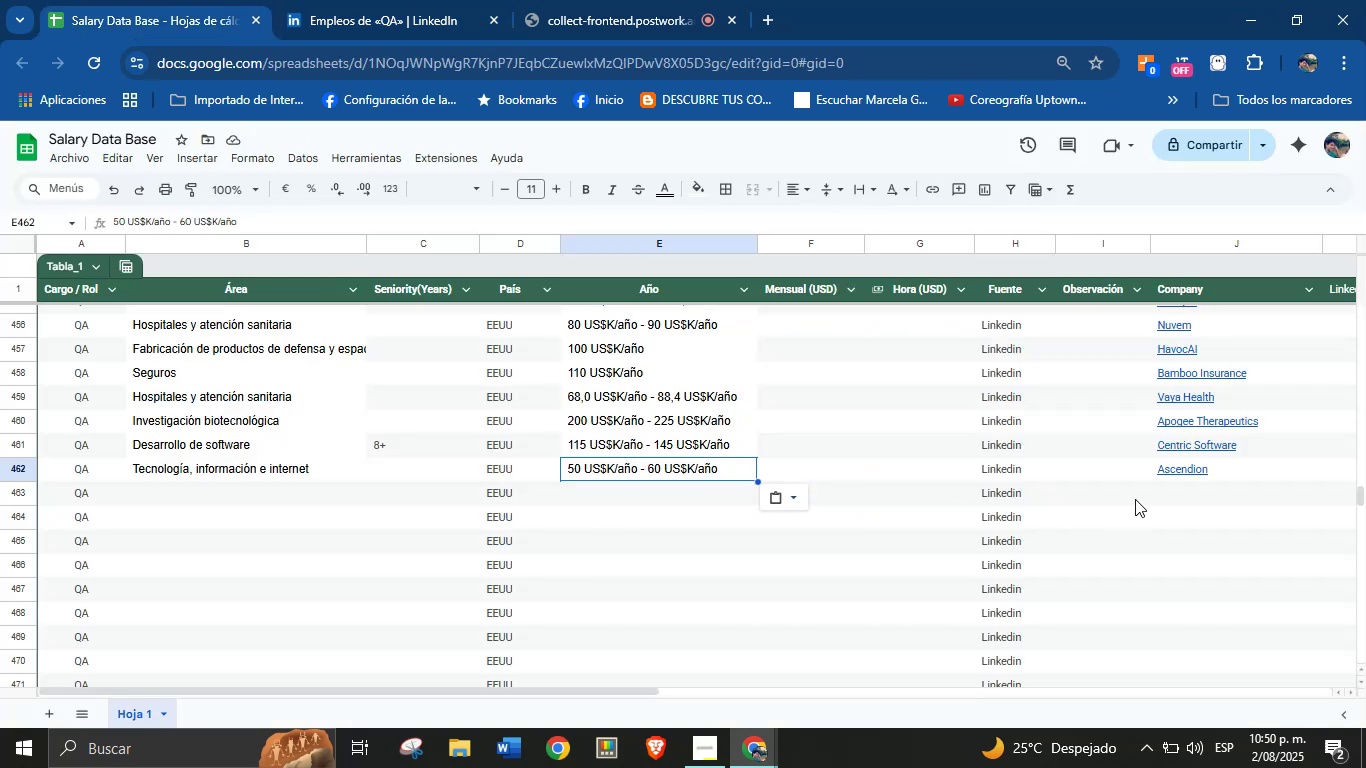 
left_click([1170, 496])
 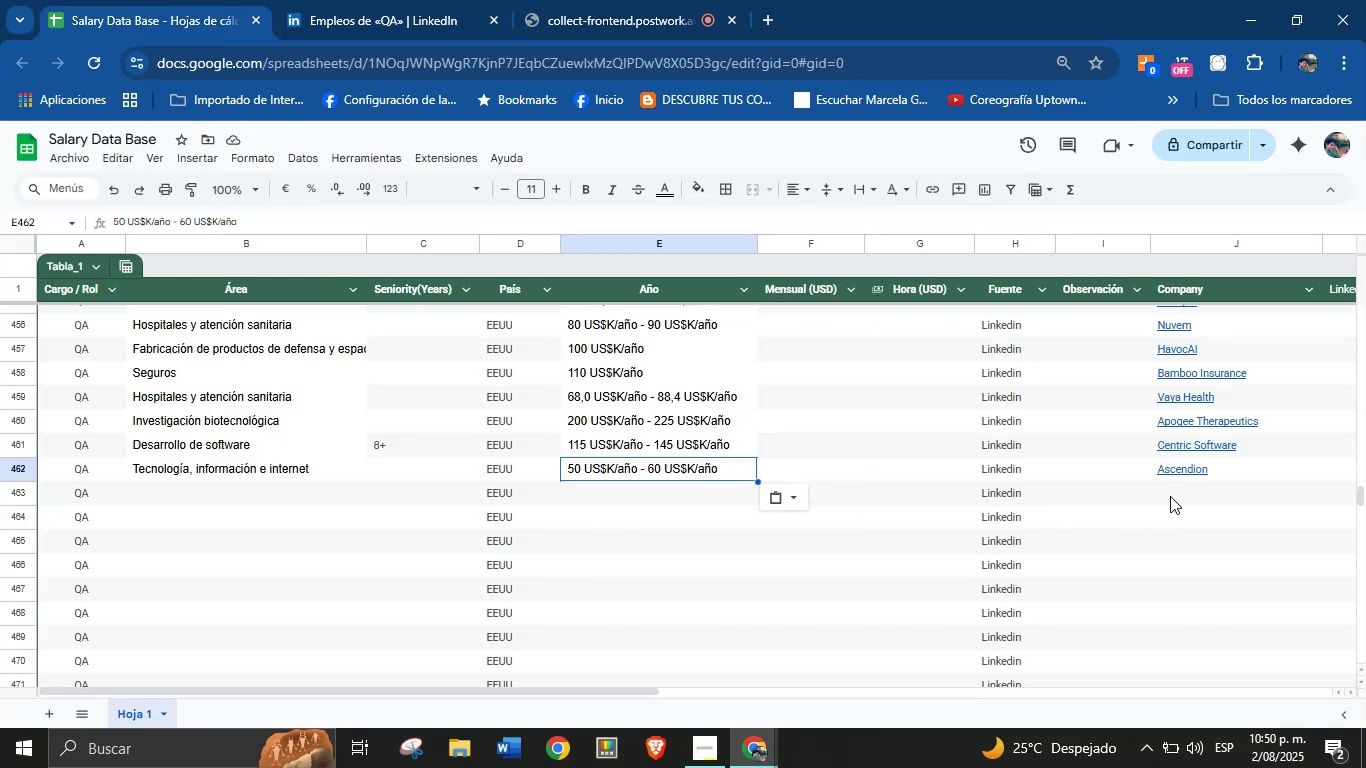 
key(Control+V)
 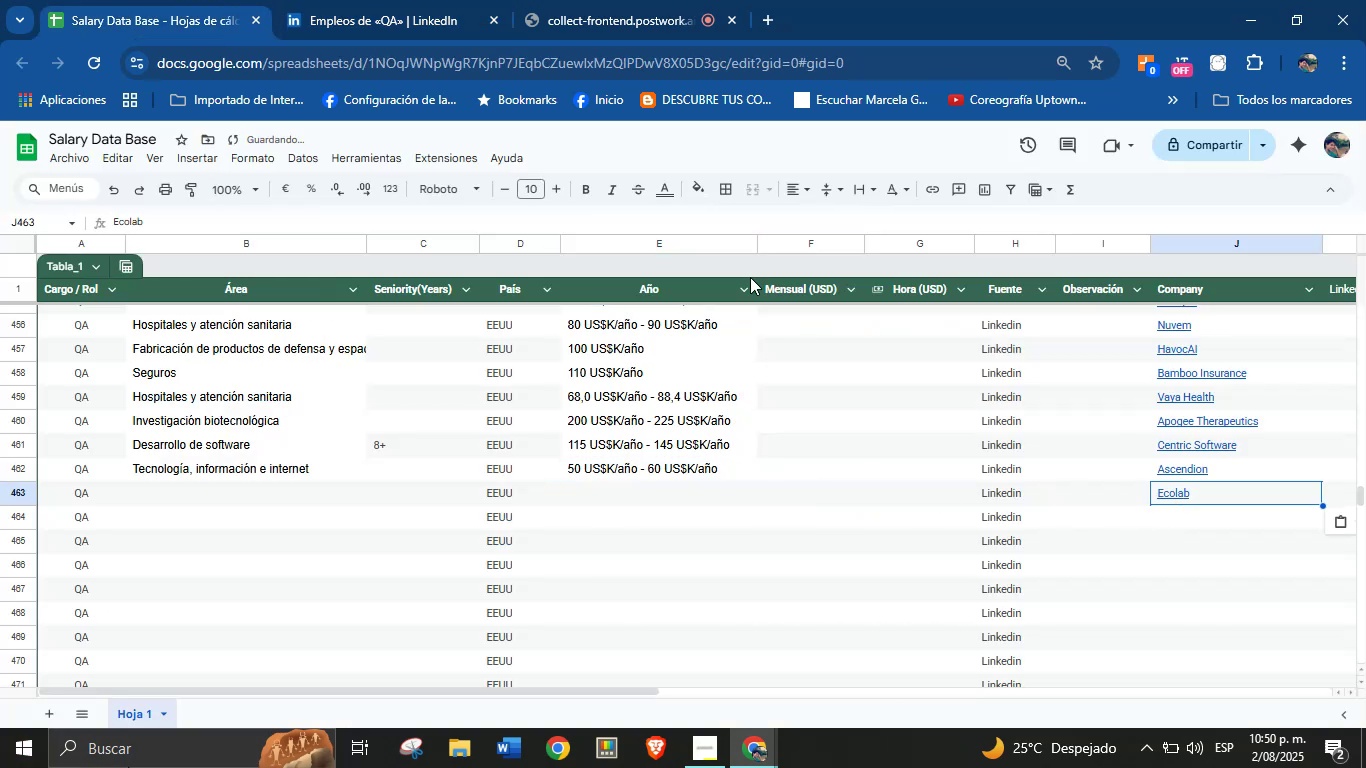 
left_click([331, 0])
 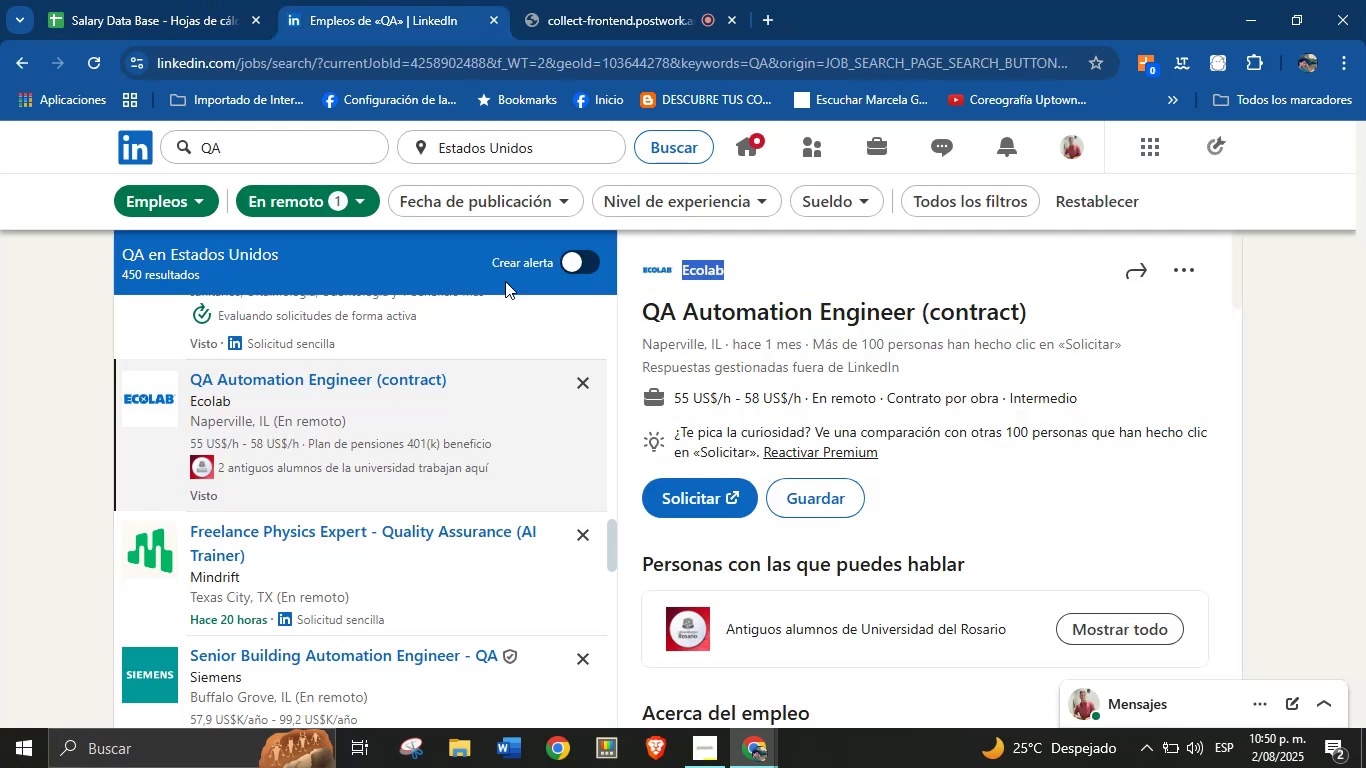 
scroll: coordinate [360, 523], scroll_direction: down, amount: 5.0
 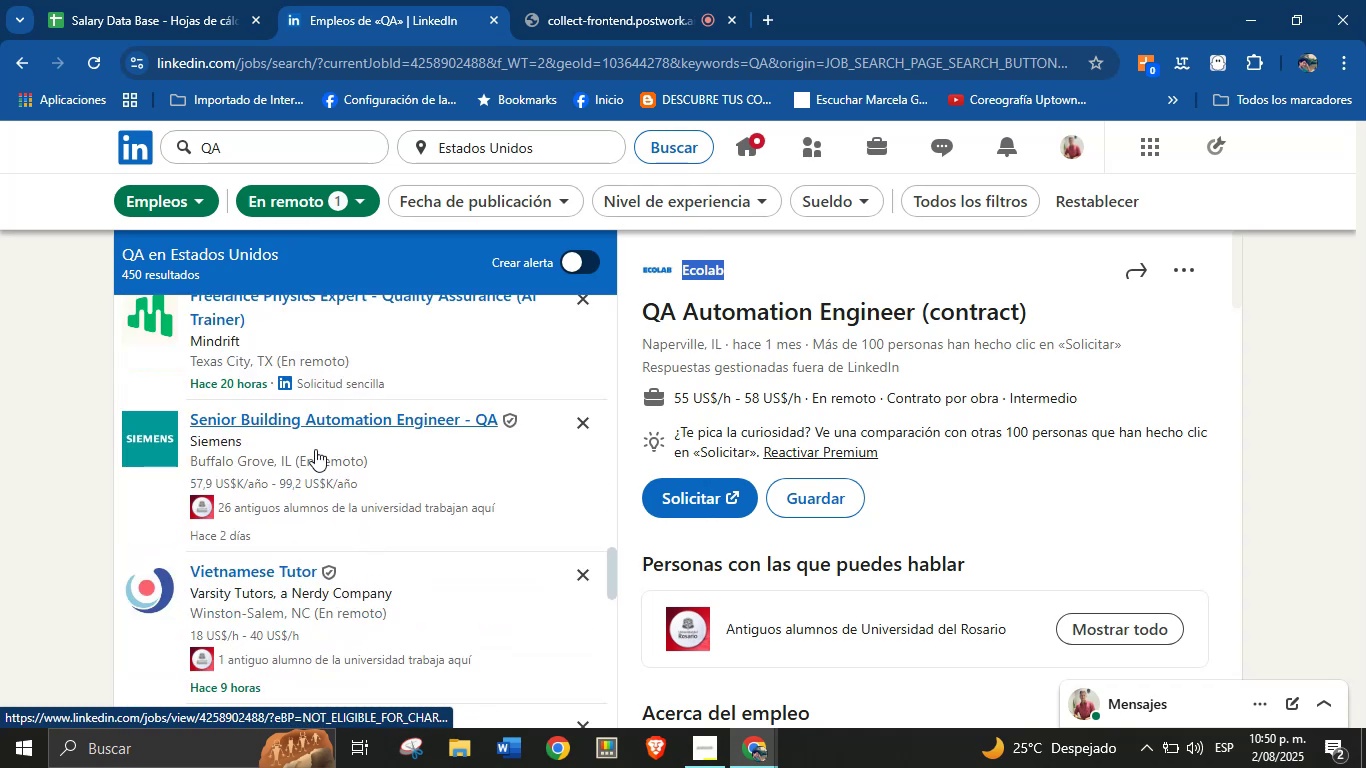 
left_click([299, 425])
 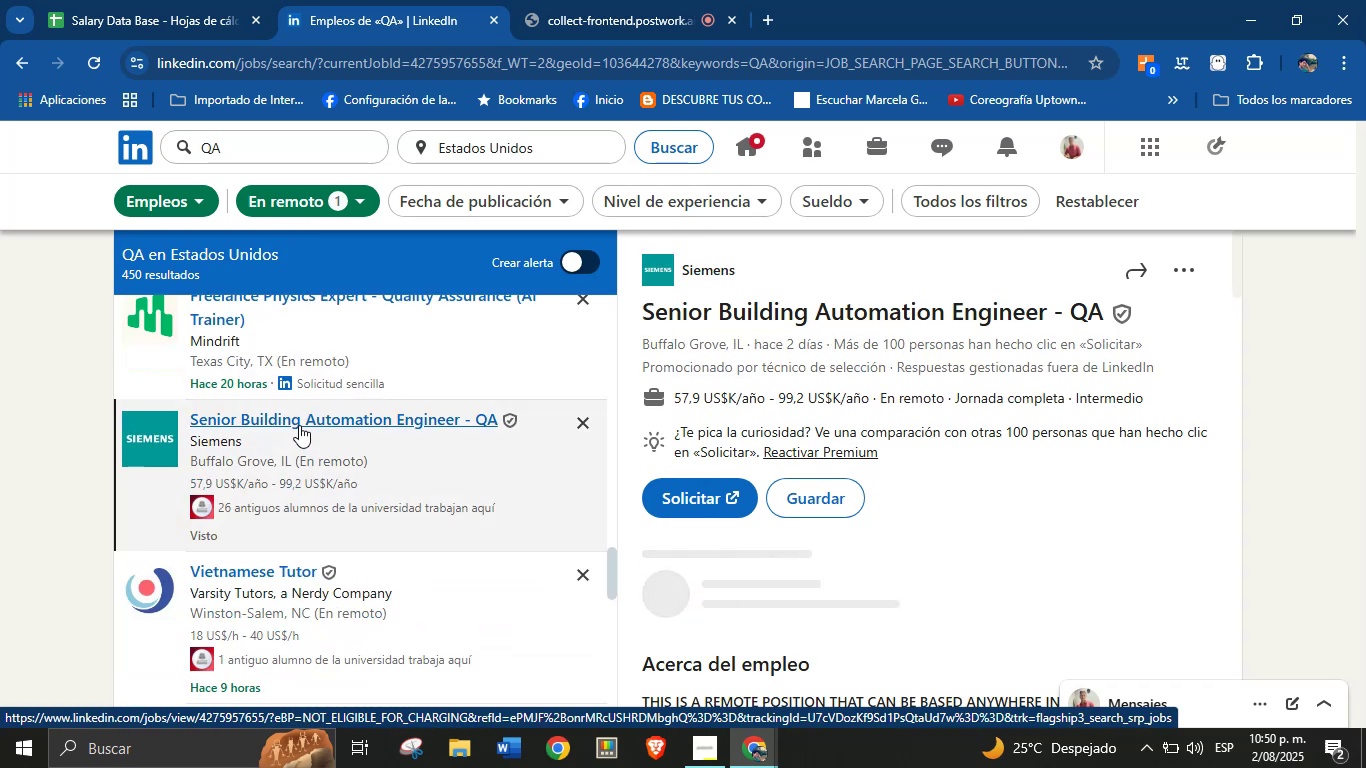 
wait(5.07)
 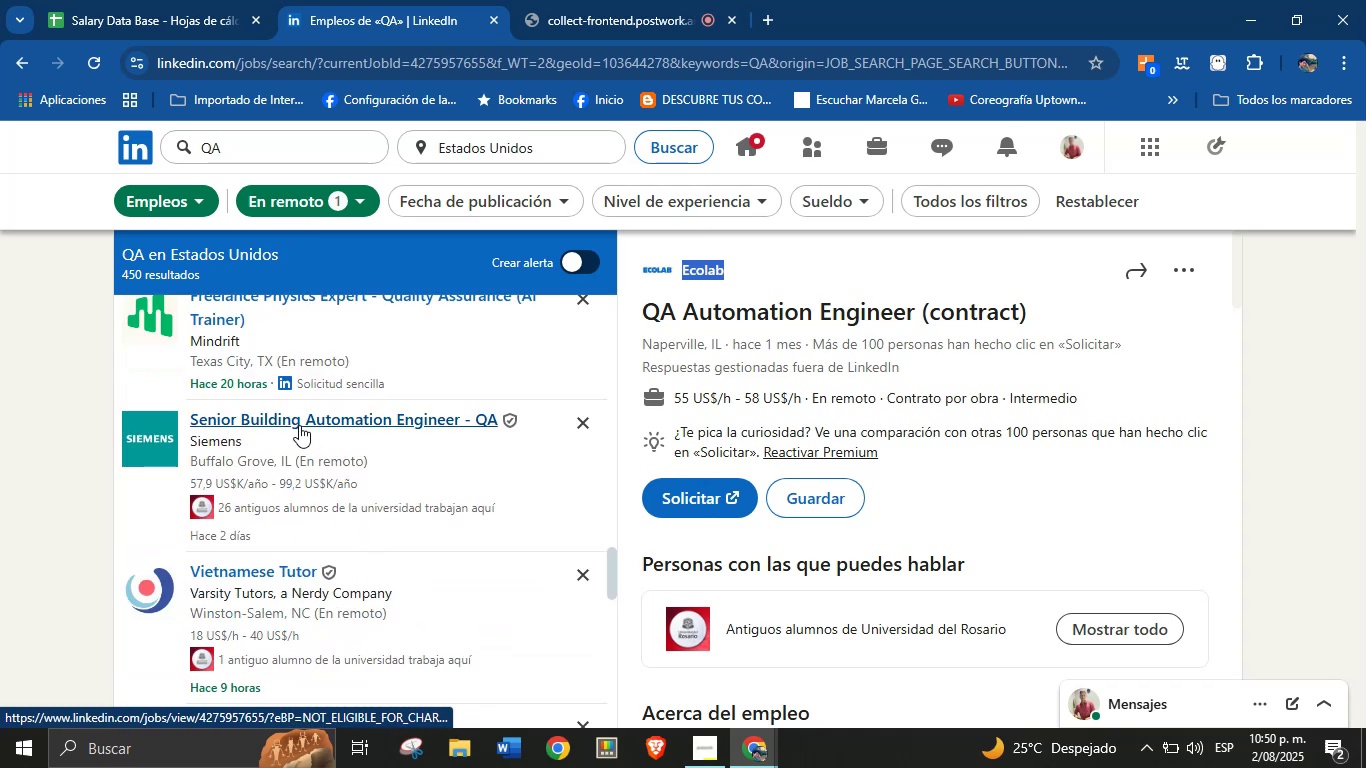 
left_click_drag(start_coordinate=[764, 264], to_coordinate=[684, 269])
 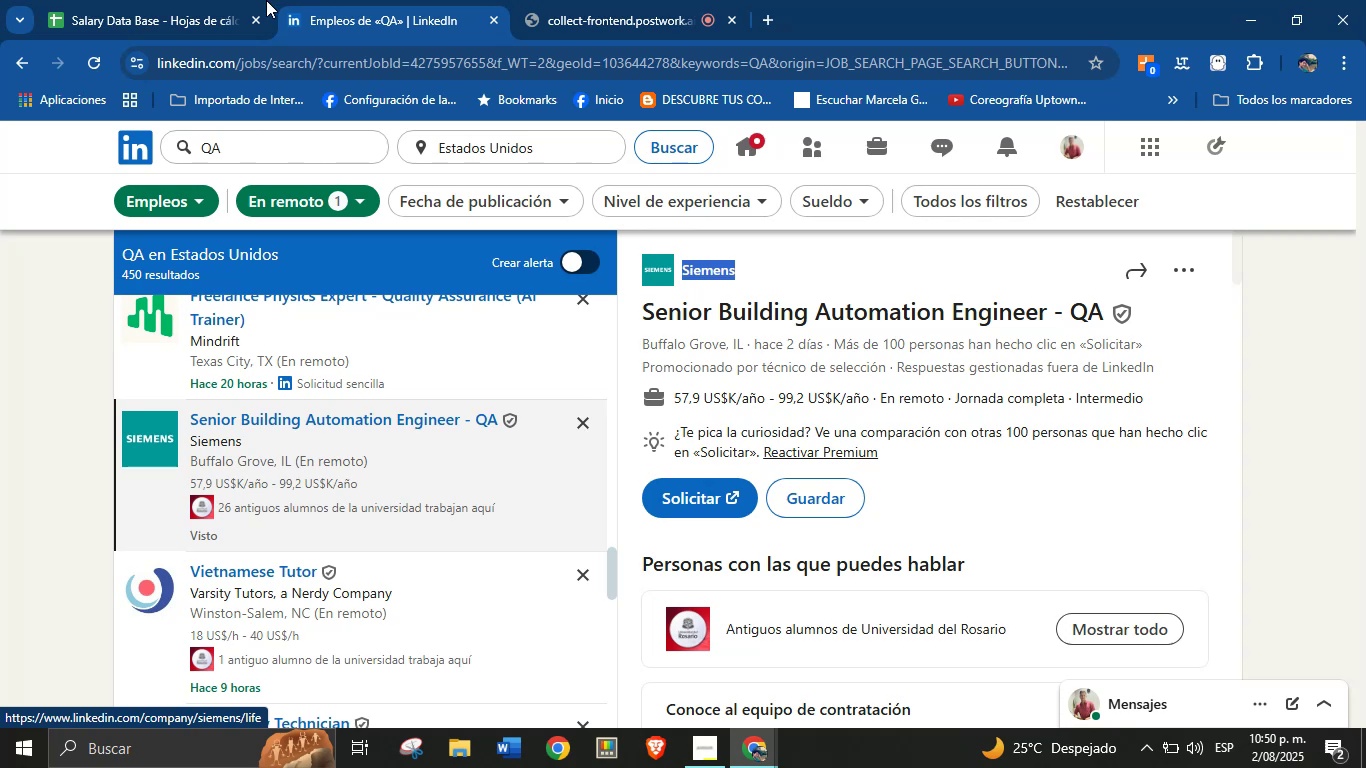 
key(Control+C)
 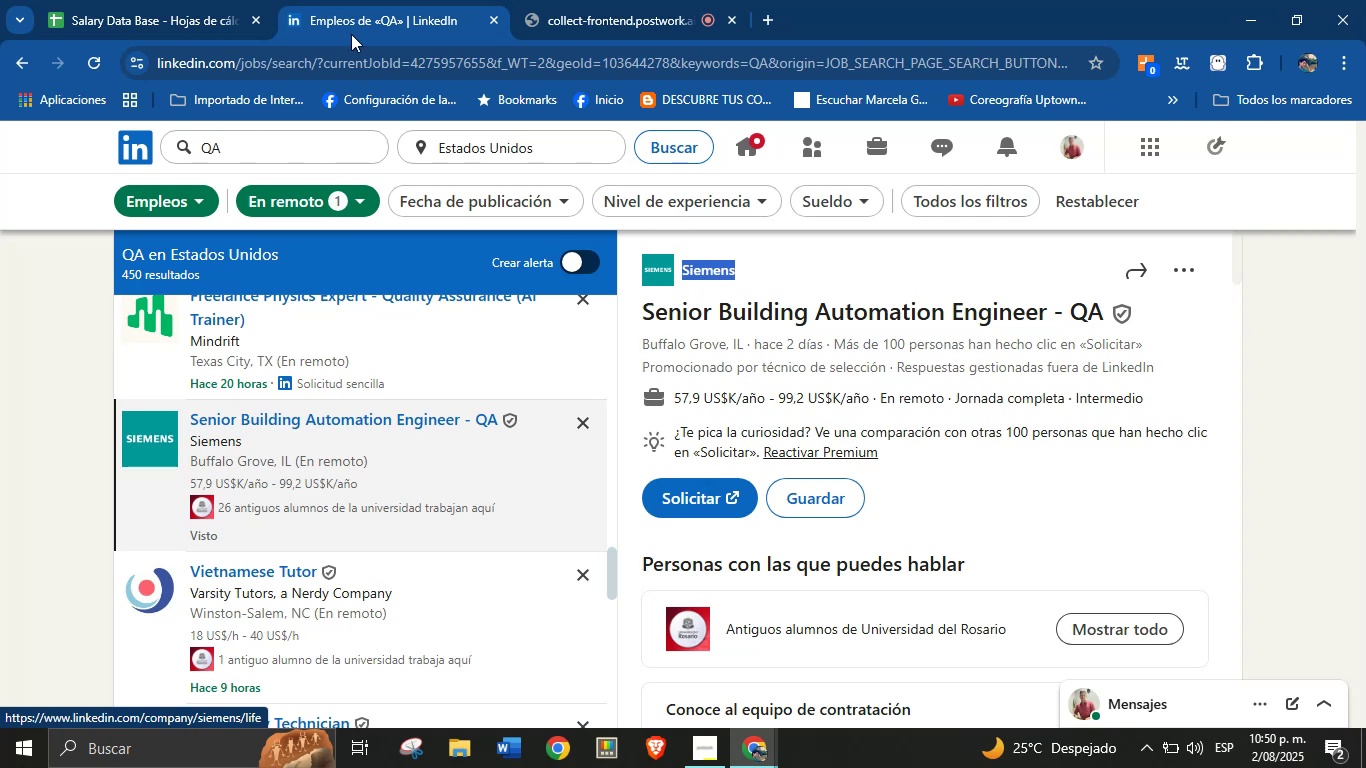 
left_click([259, 0])
 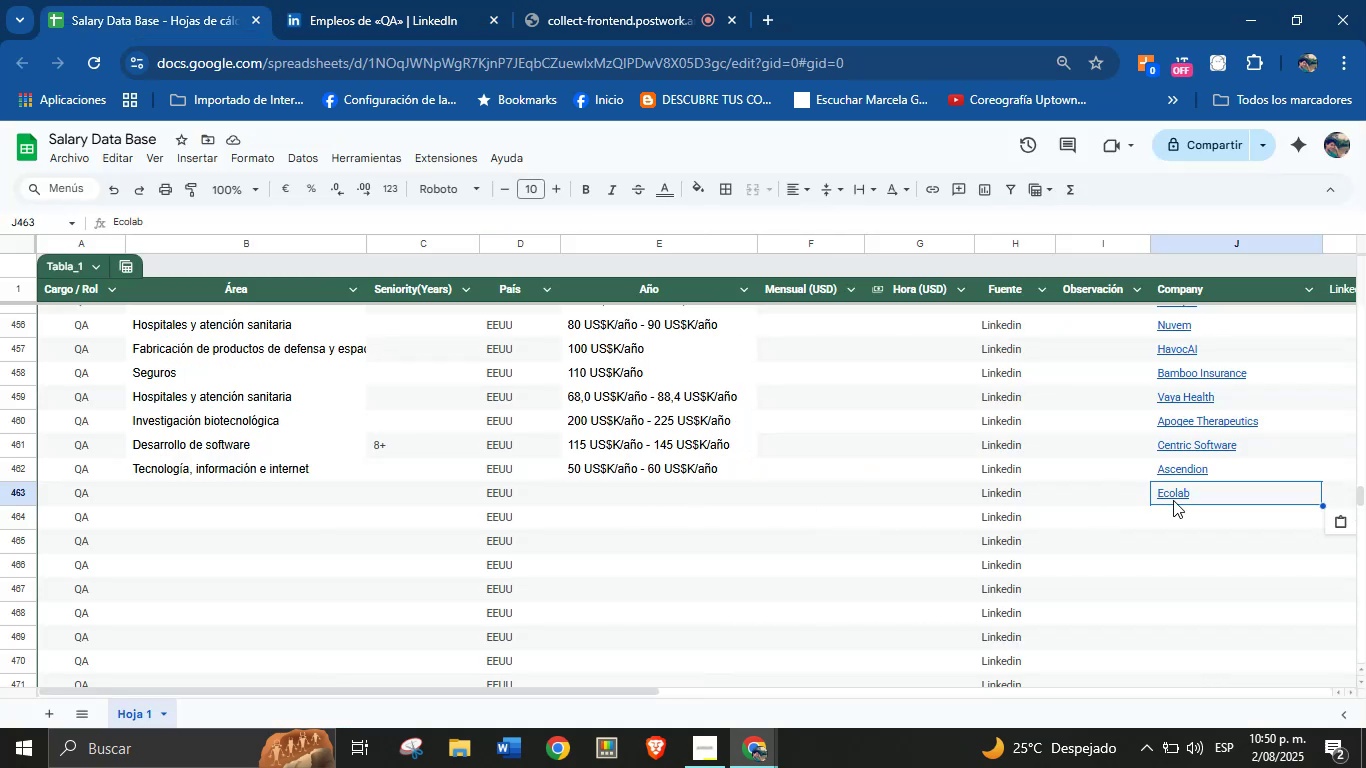 
left_click([455, 0])
 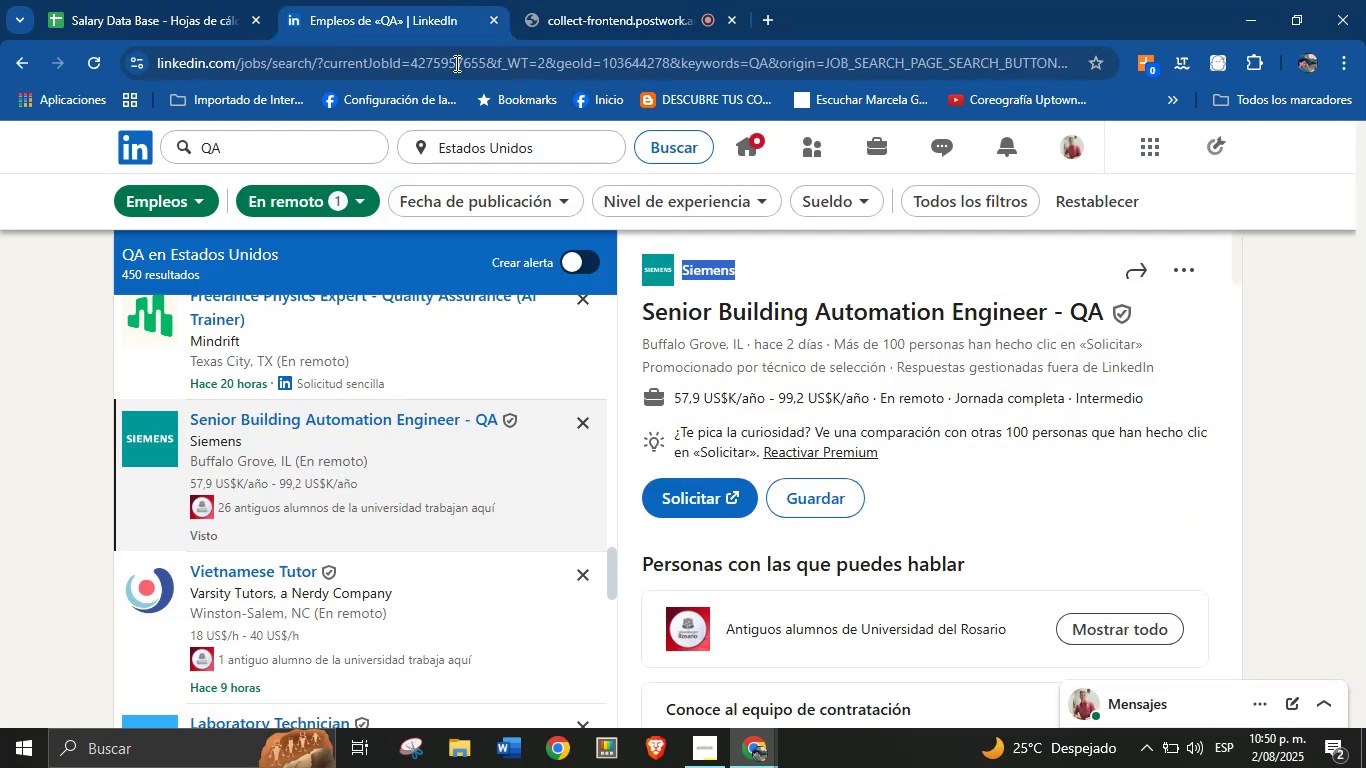 
scroll: coordinate [411, 488], scroll_direction: up, amount: 1.0
 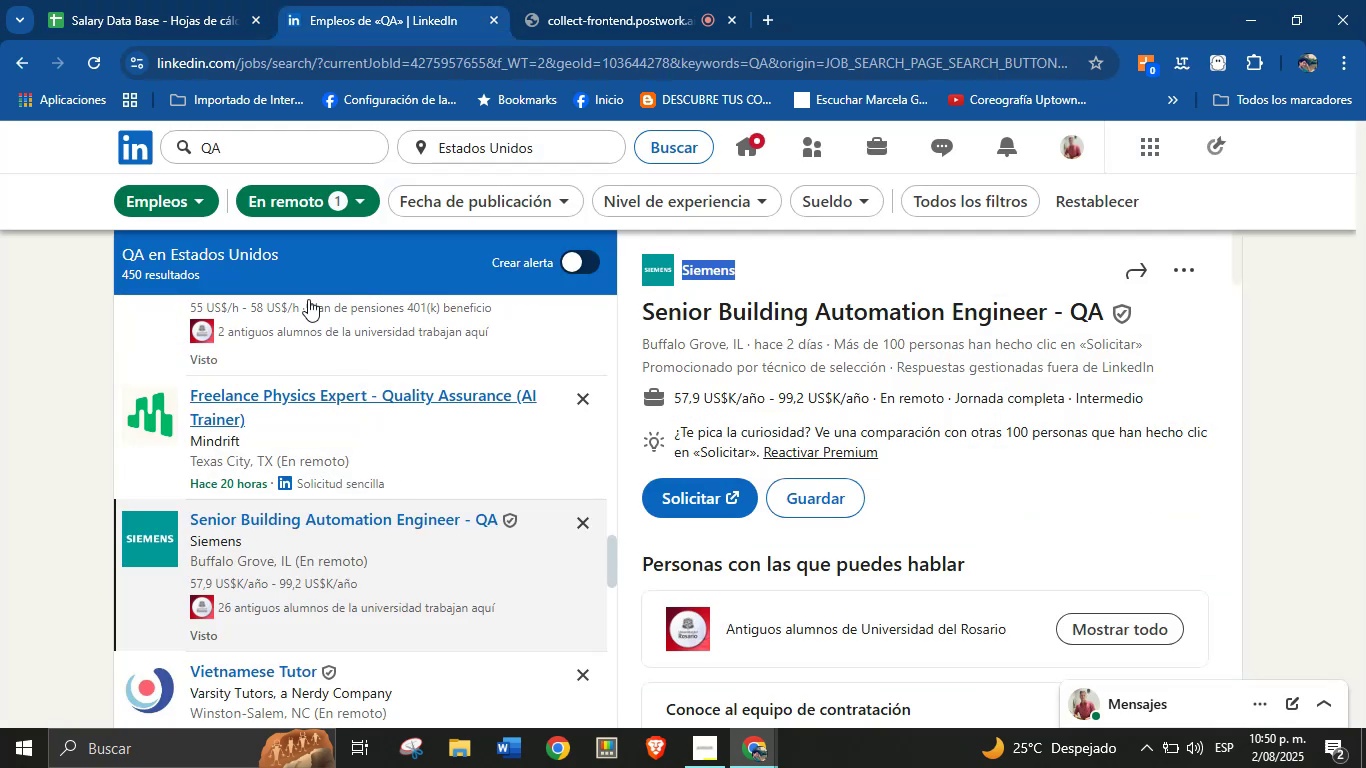 
left_click([185, 0])
 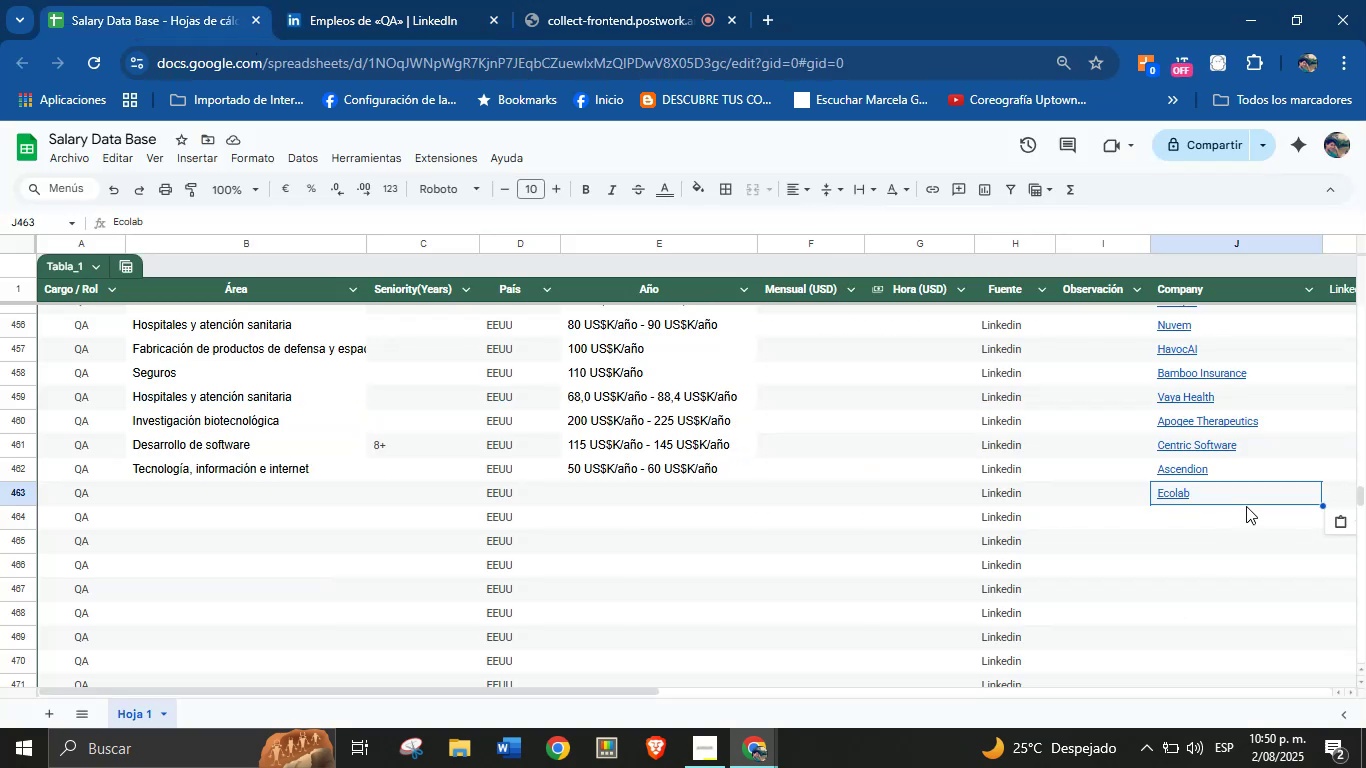 
double_click([1238, 499])
 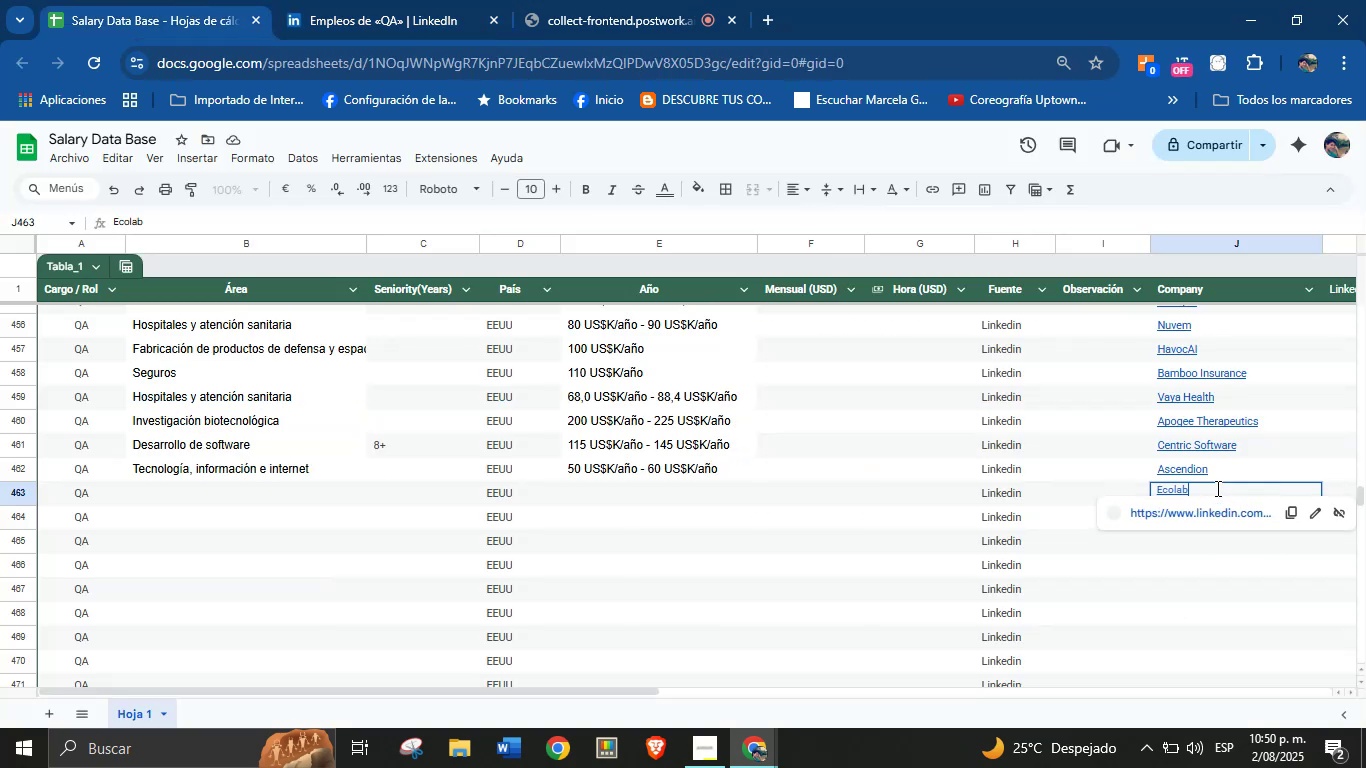 
triple_click([1209, 485])
 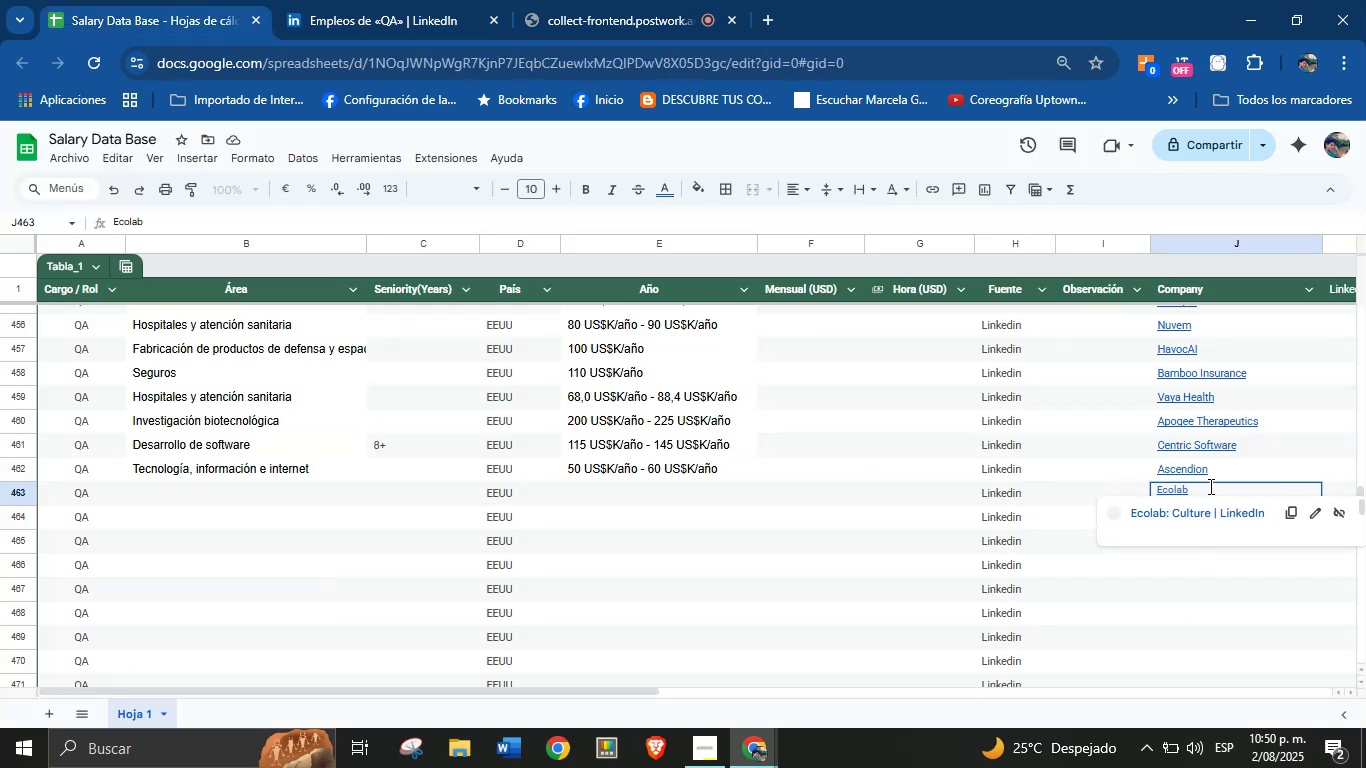 
double_click([1209, 486])
 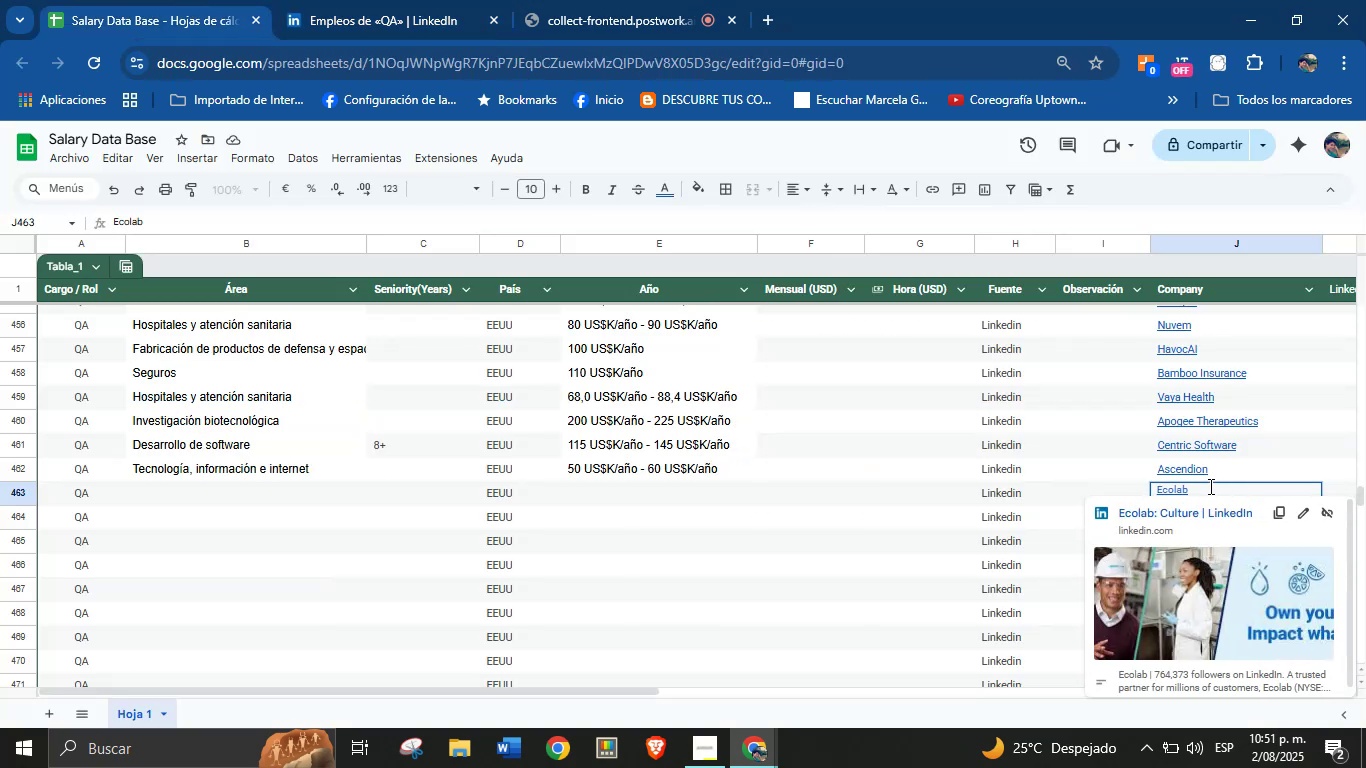 
double_click([1209, 486])
 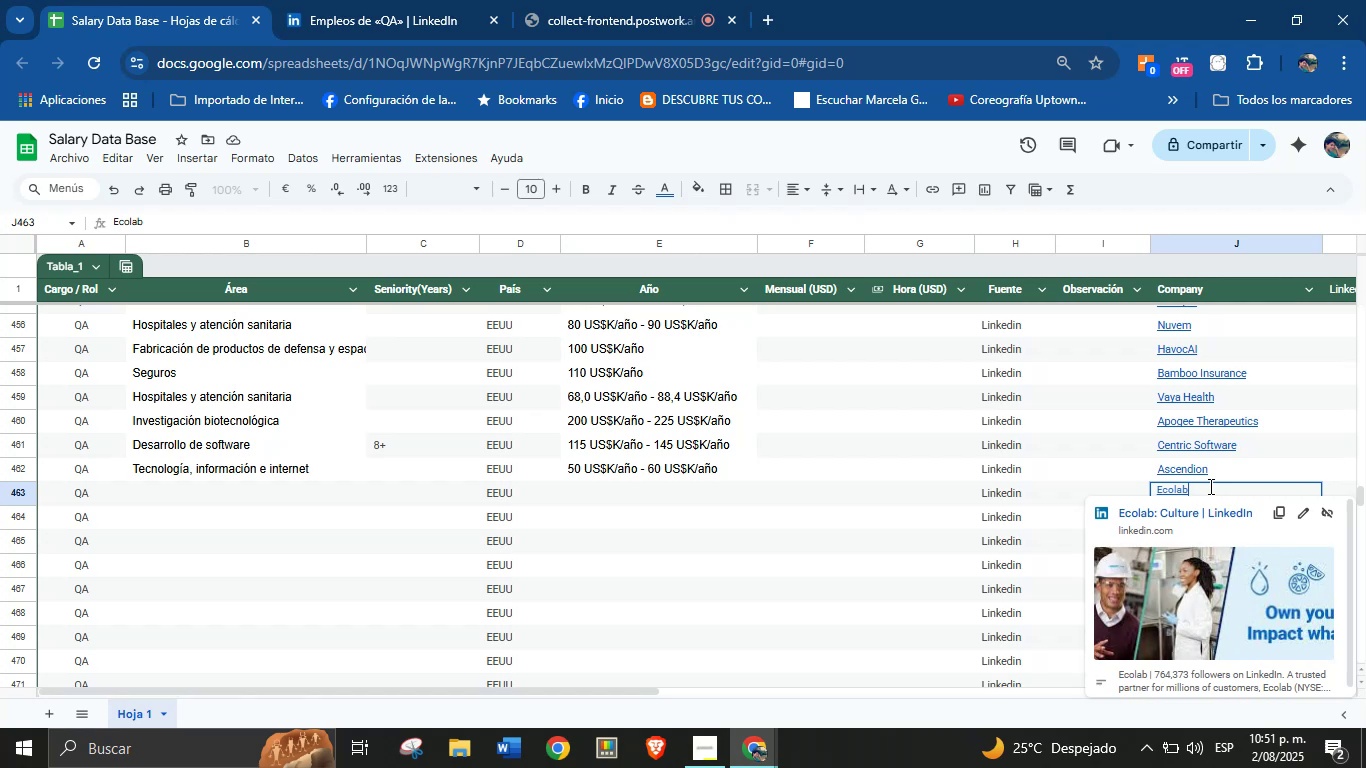 
triple_click([1209, 486])
 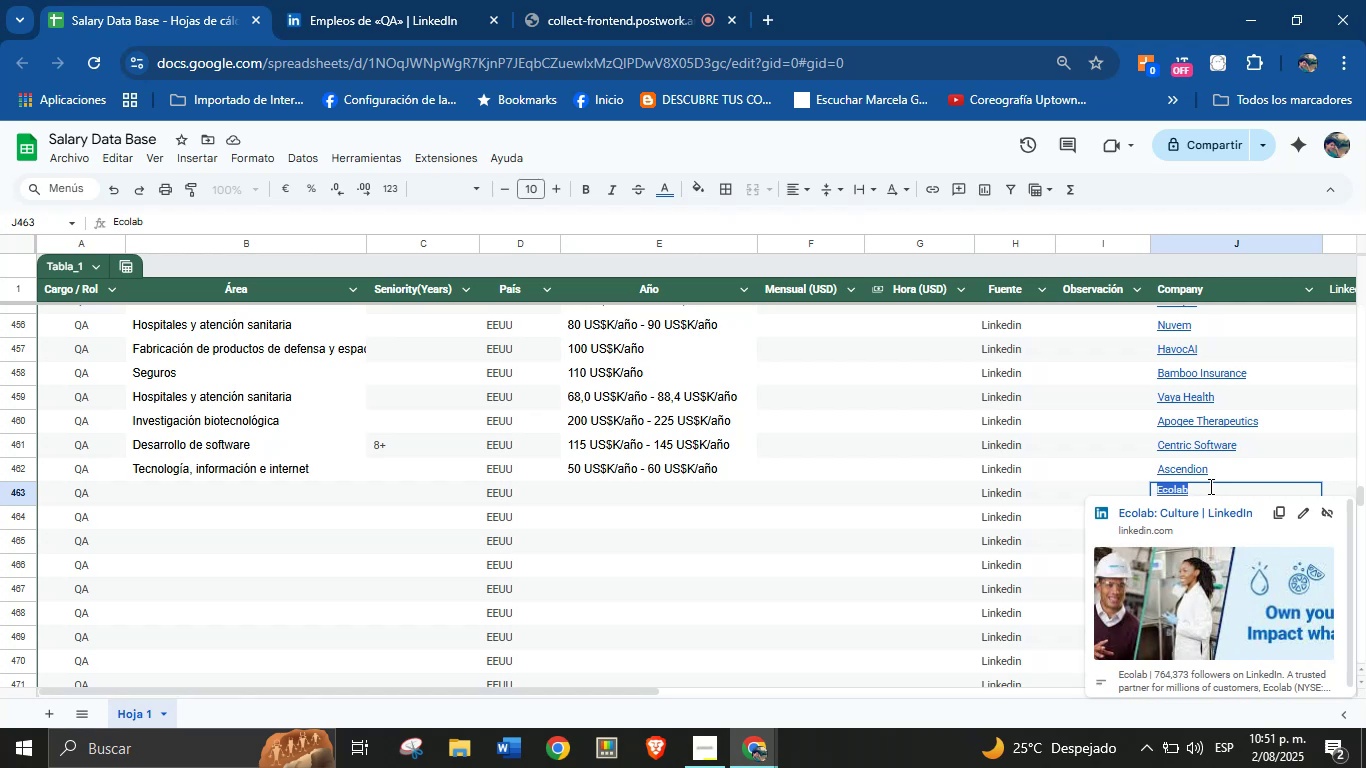 
key(Control+V)
 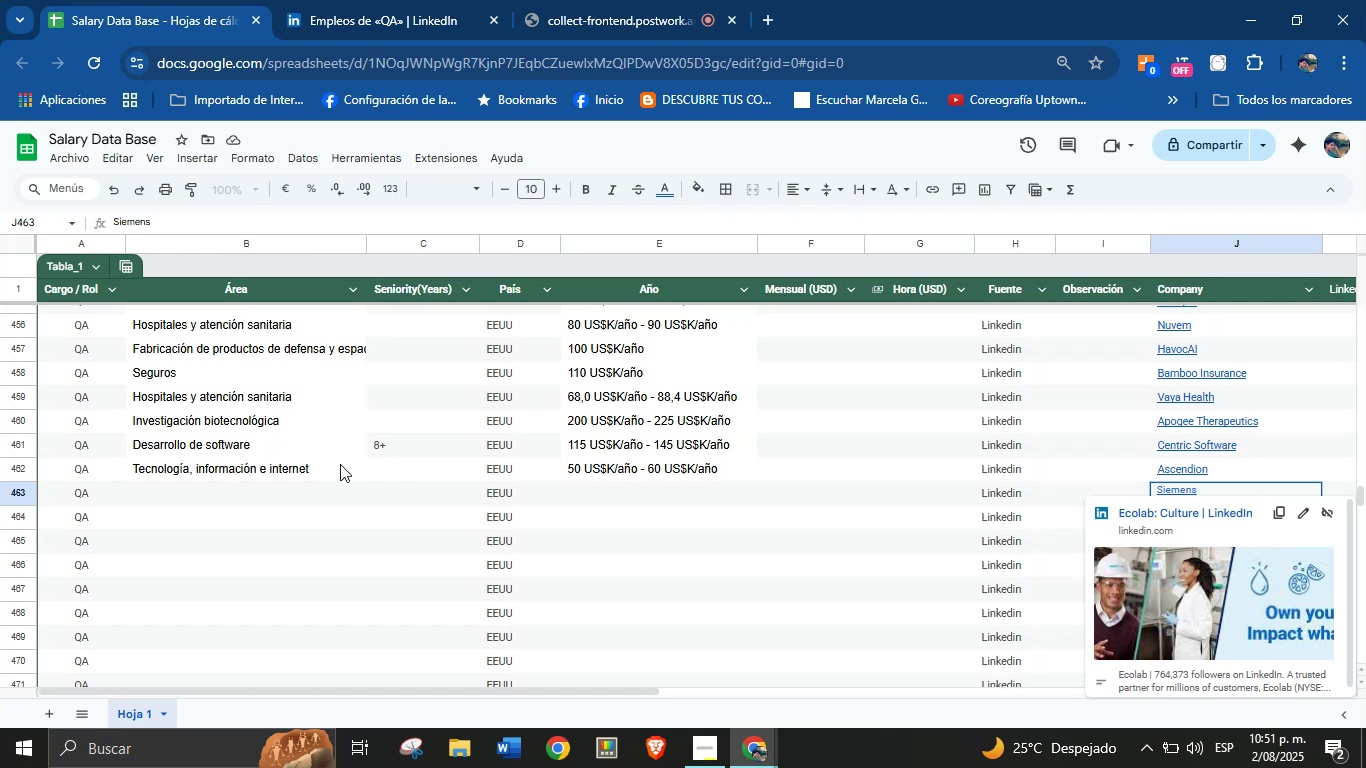 
left_click([271, 488])
 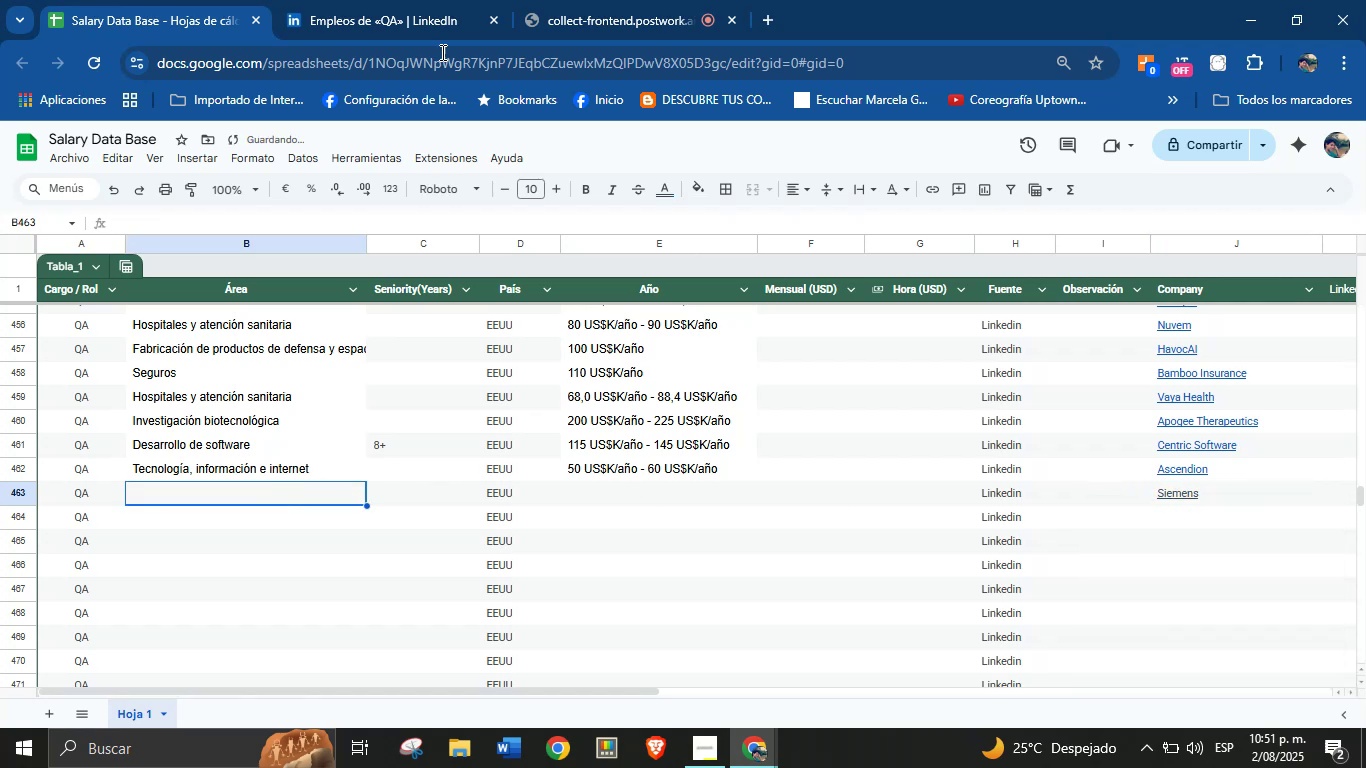 
left_click([445, 26])
 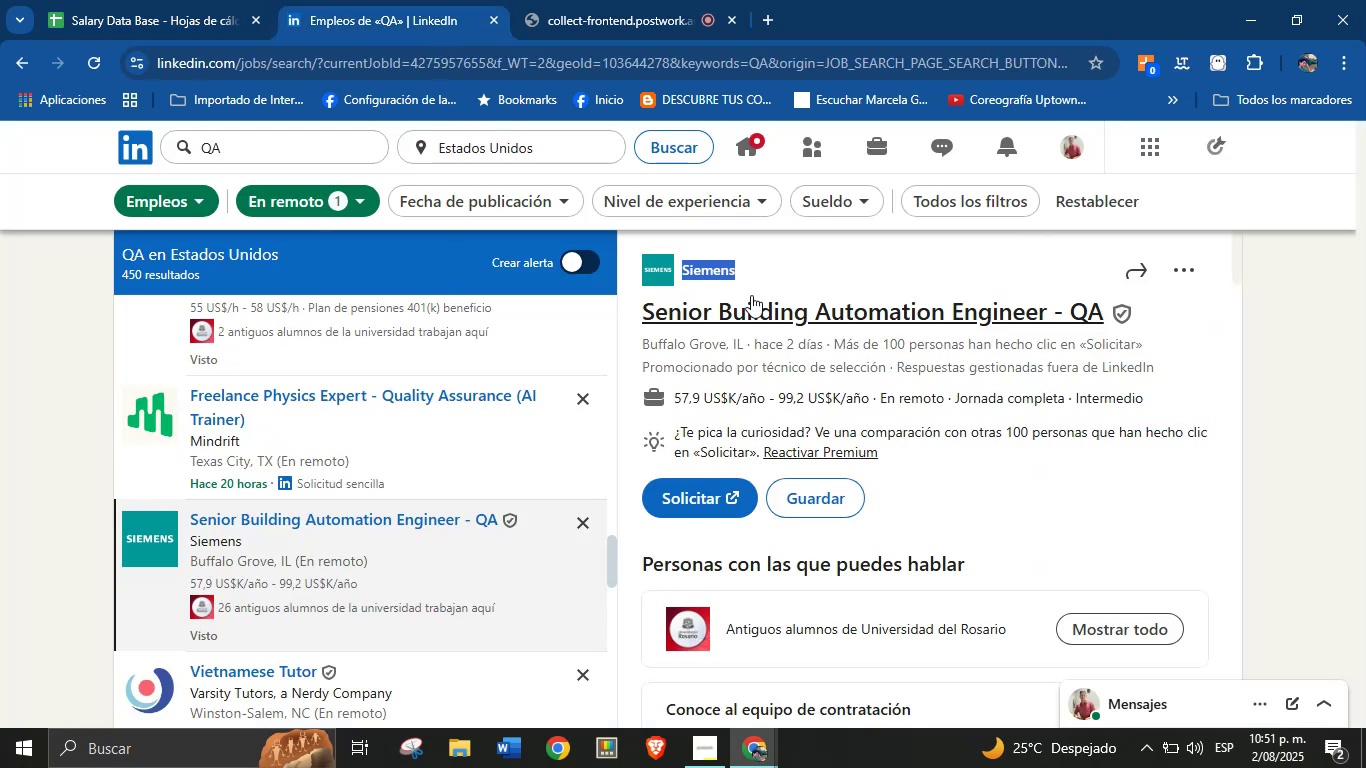 
scroll: coordinate [823, 542], scroll_direction: down, amount: 37.0
 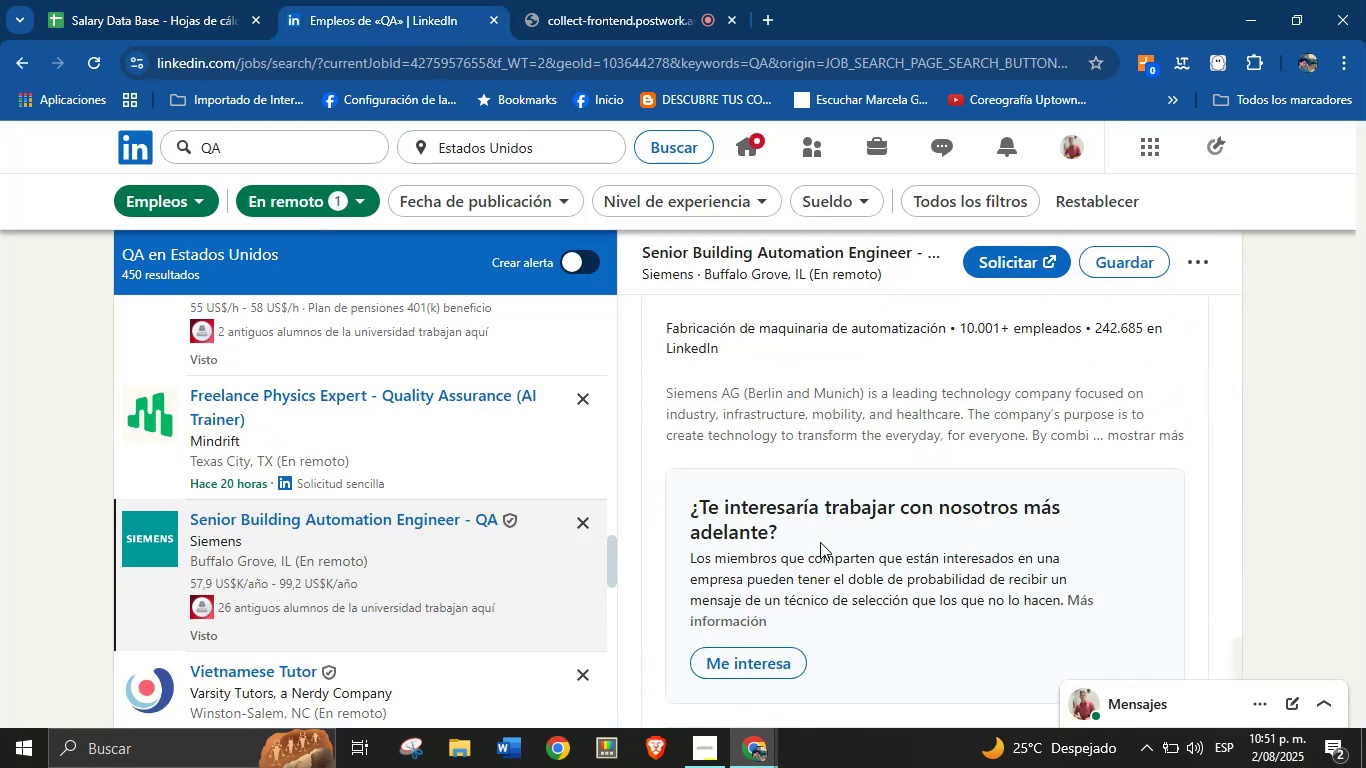 
scroll: coordinate [764, 493], scroll_direction: up, amount: 3.0
 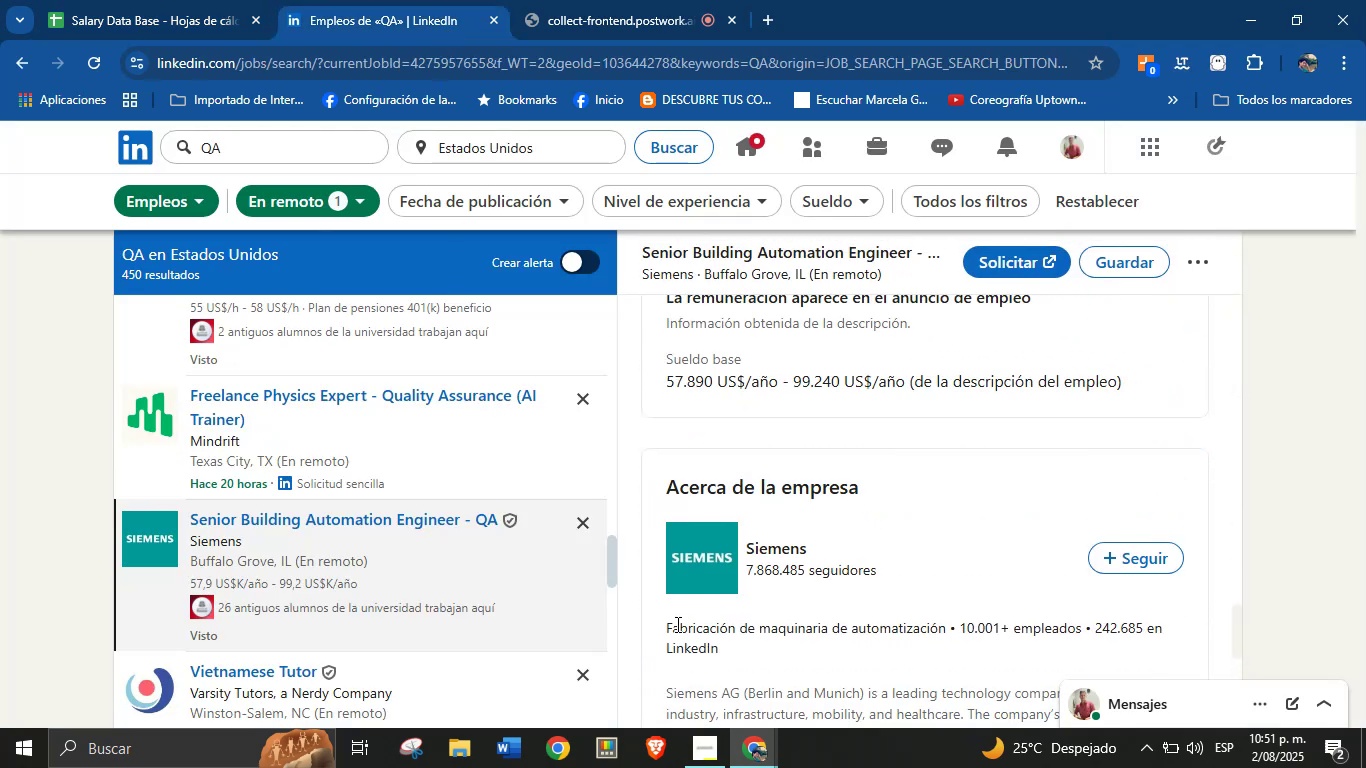 
left_click_drag(start_coordinate=[657, 627], to_coordinate=[948, 631])
 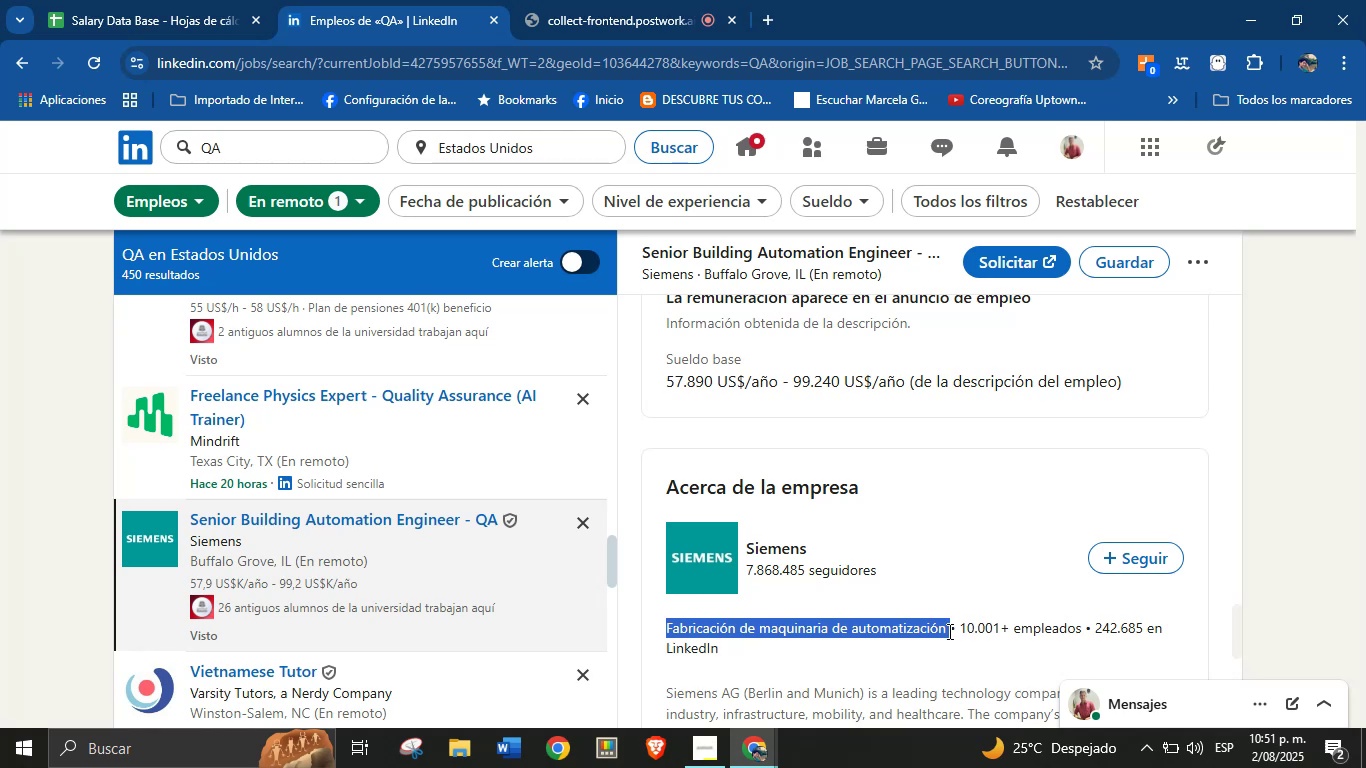 
key(Control+C)
 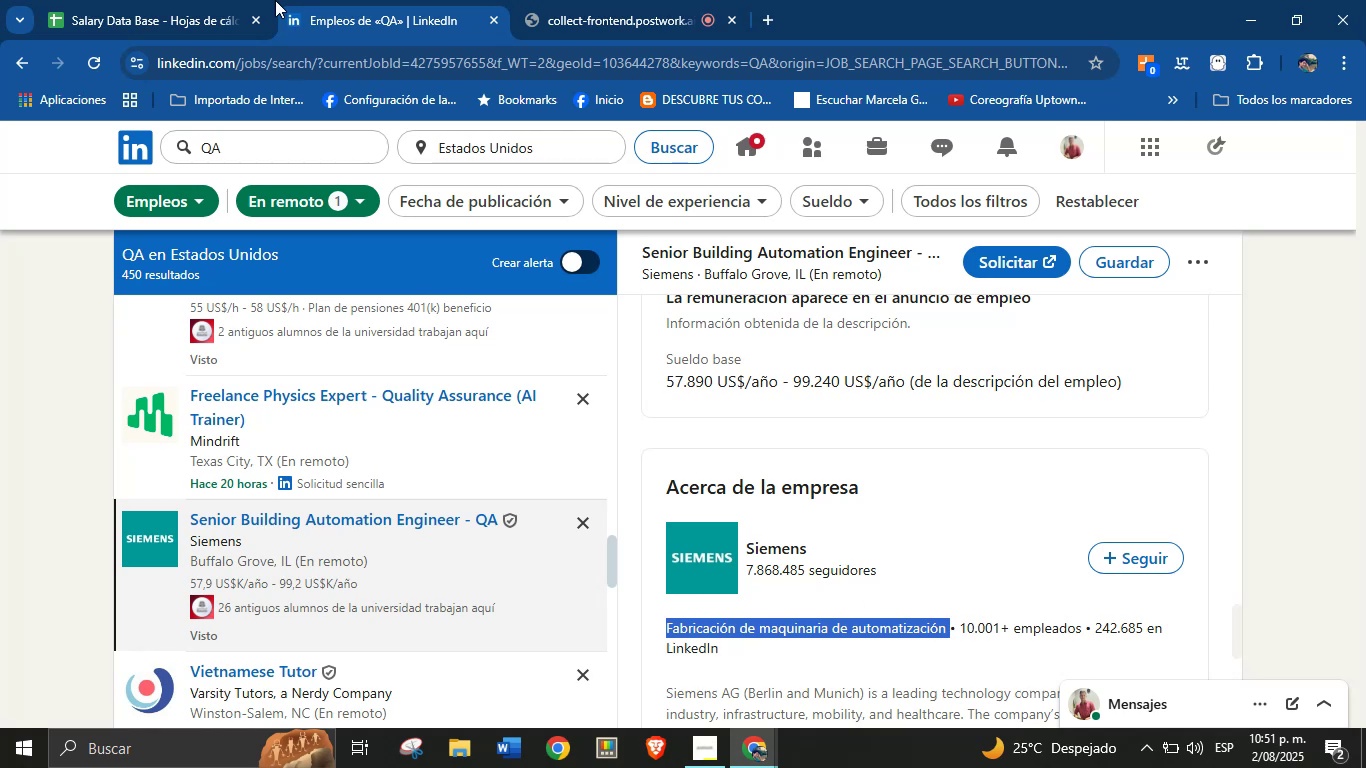 
left_click([242, 0])
 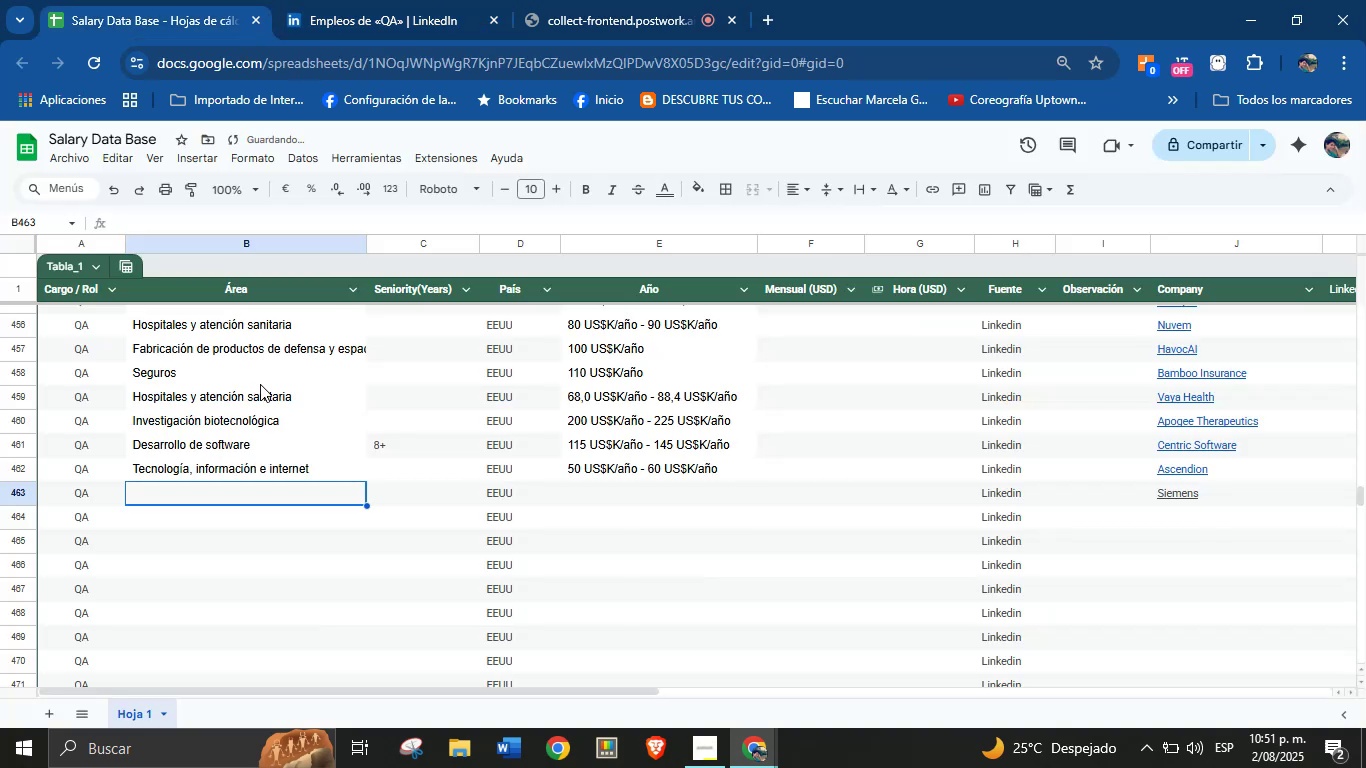 
left_click([265, 496])
 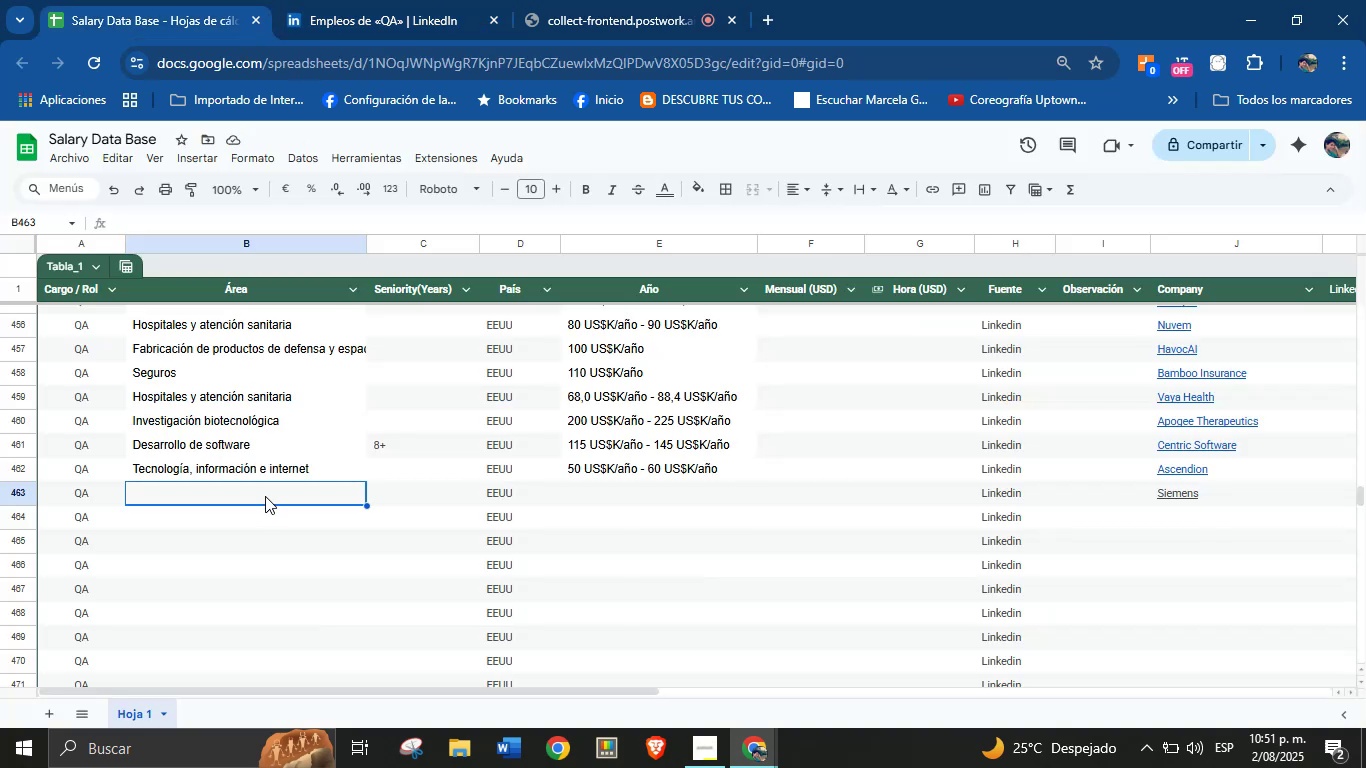 
key(Control+V)
 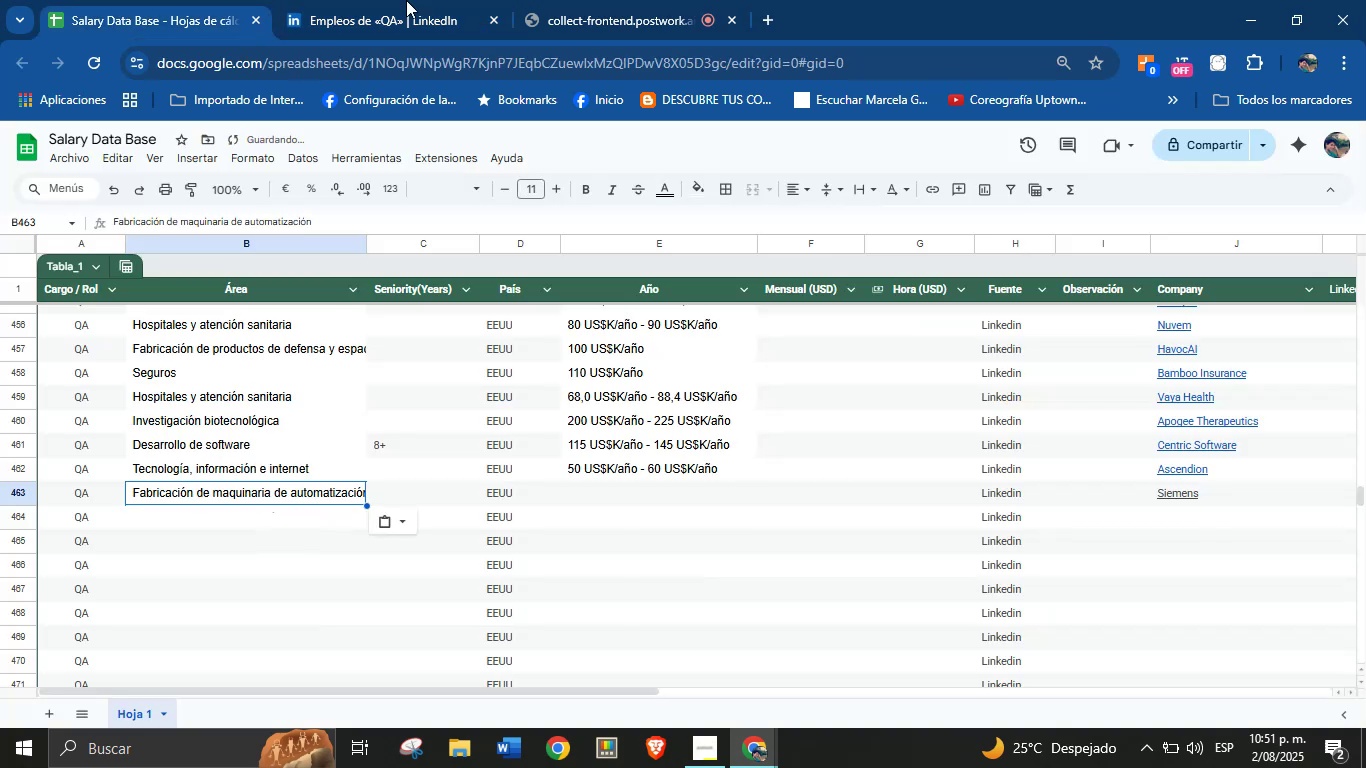 
left_click([416, 0])
 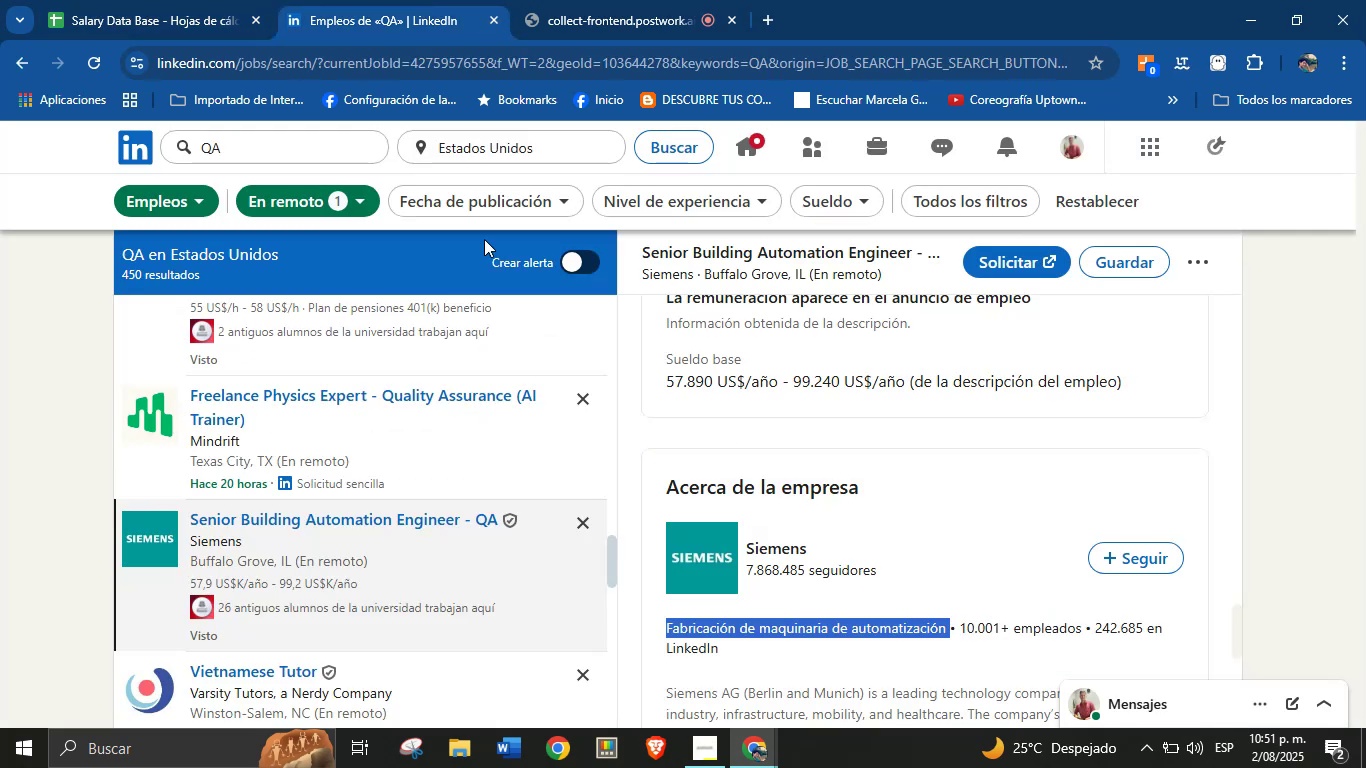 
scroll: coordinate [718, 413], scroll_direction: up, amount: 3.0
 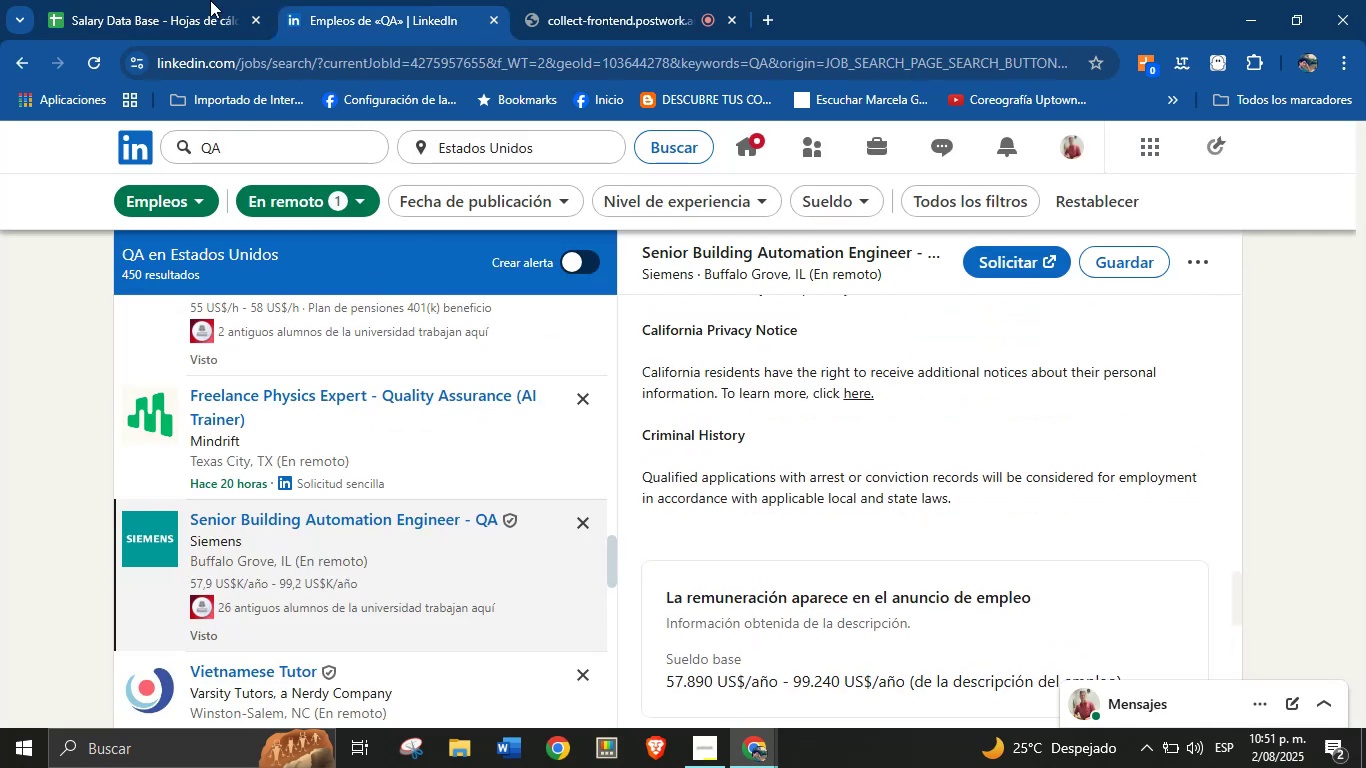 
left_click([190, 0])
 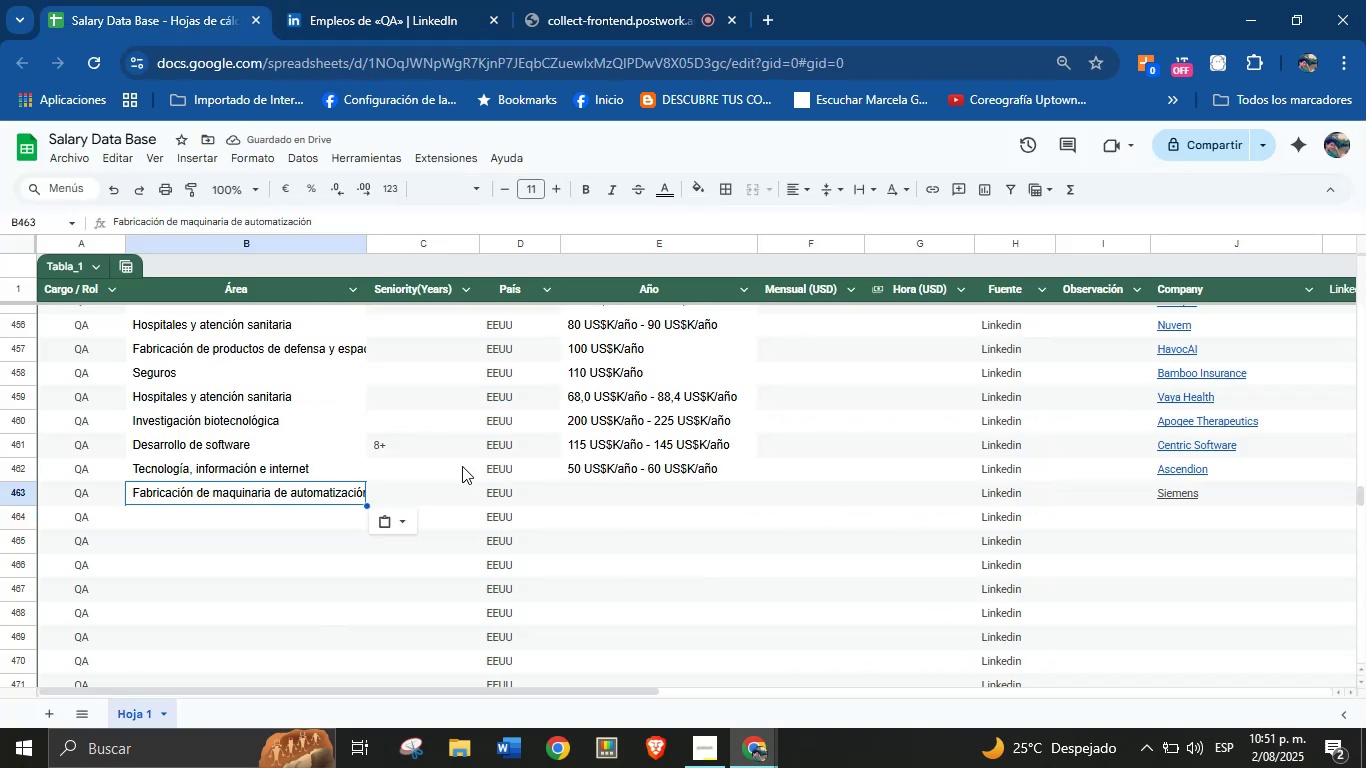 
left_click([413, 0])
 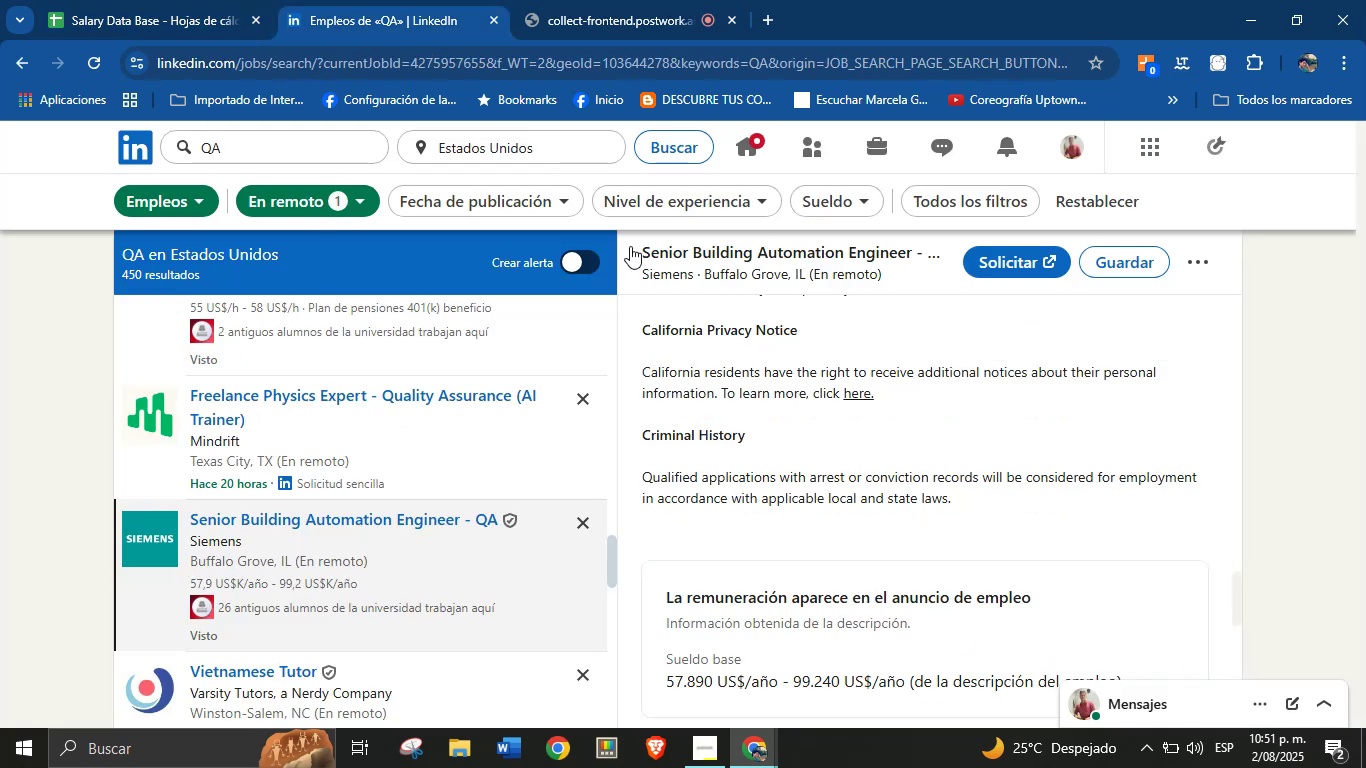 
scroll: coordinate [691, 473], scroll_direction: up, amount: 20.0
 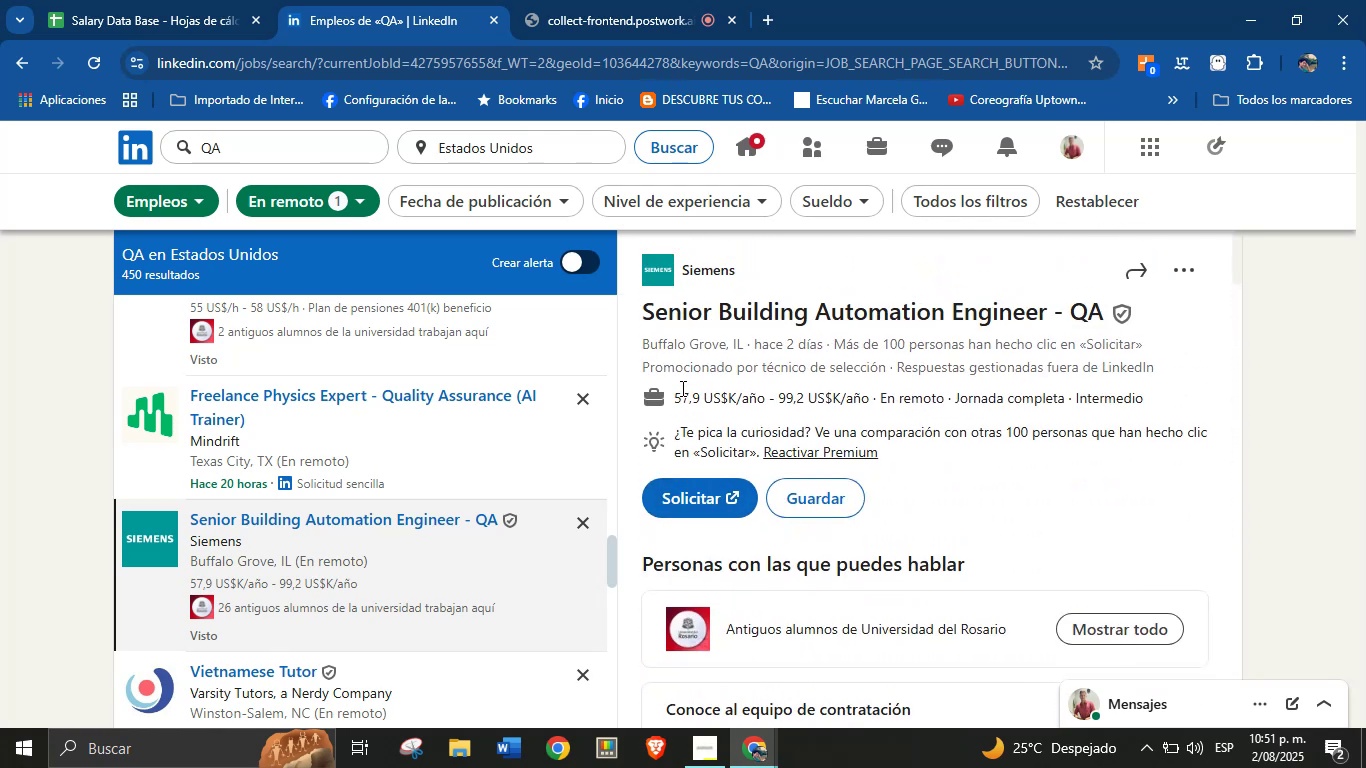 
left_click_drag(start_coordinate=[671, 396], to_coordinate=[874, 404])
 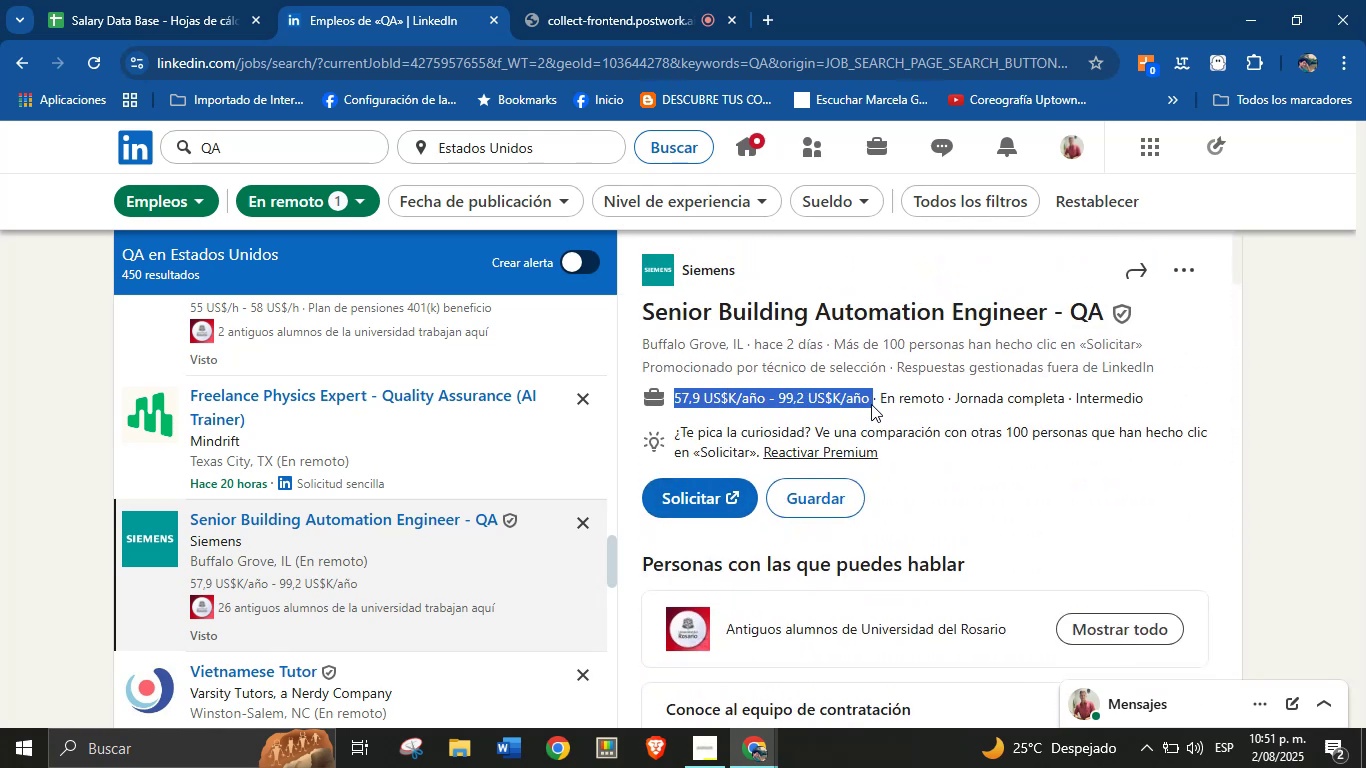 
key(Control+C)
 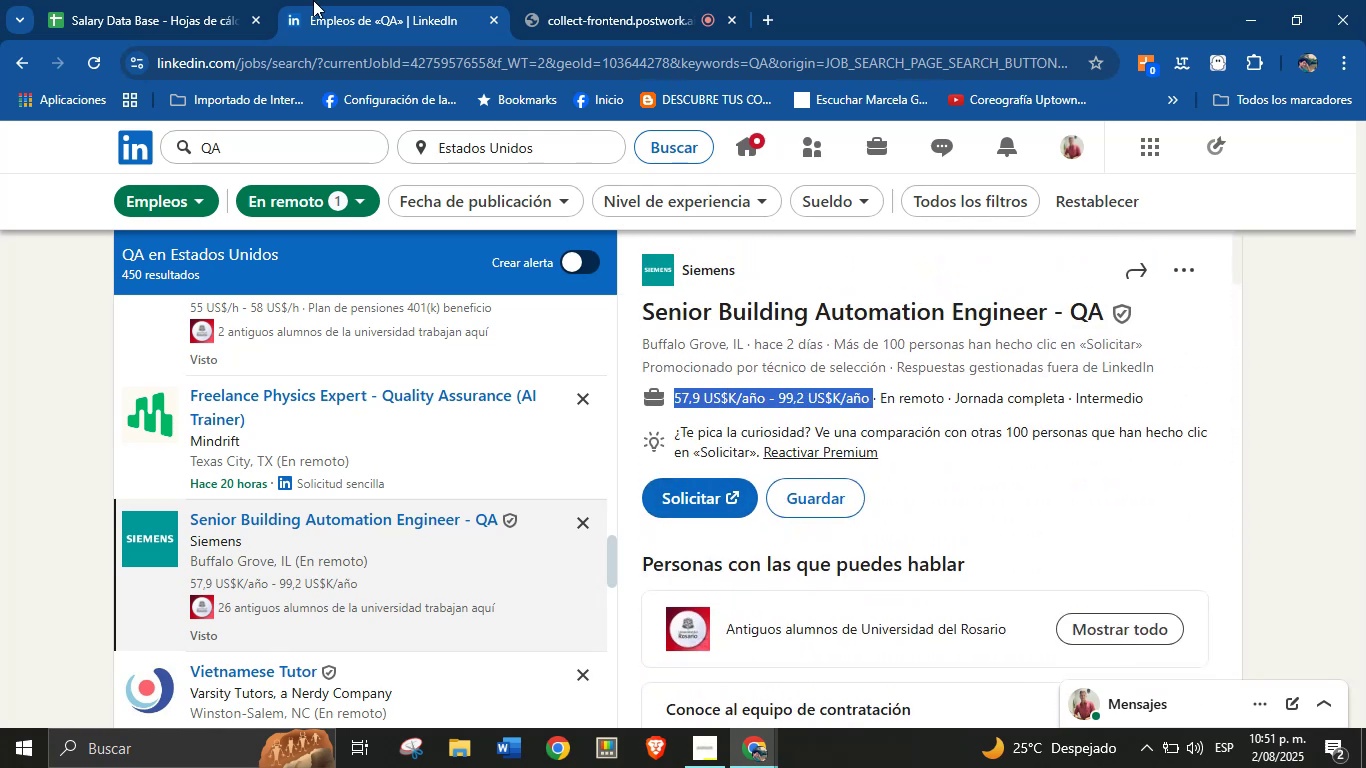 
left_click([241, 0])
 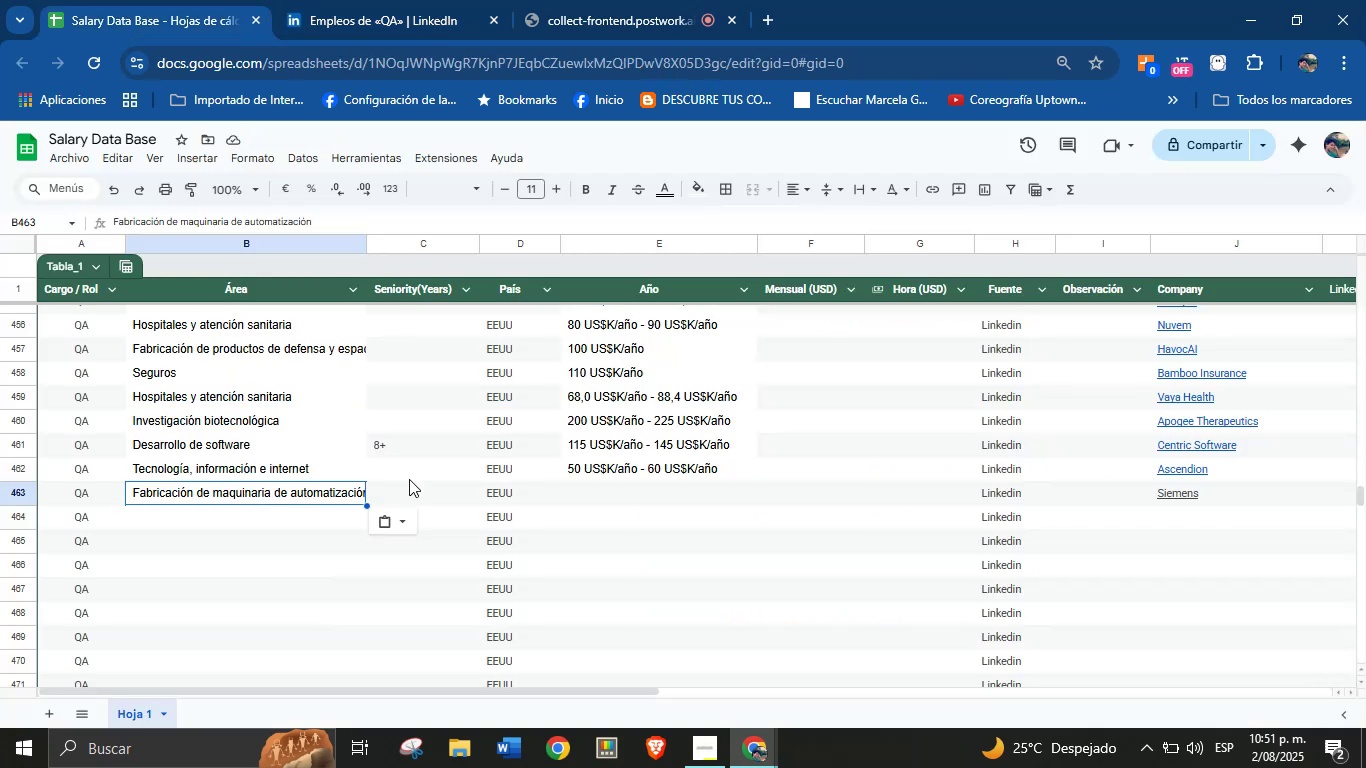 
left_click([409, 479])
 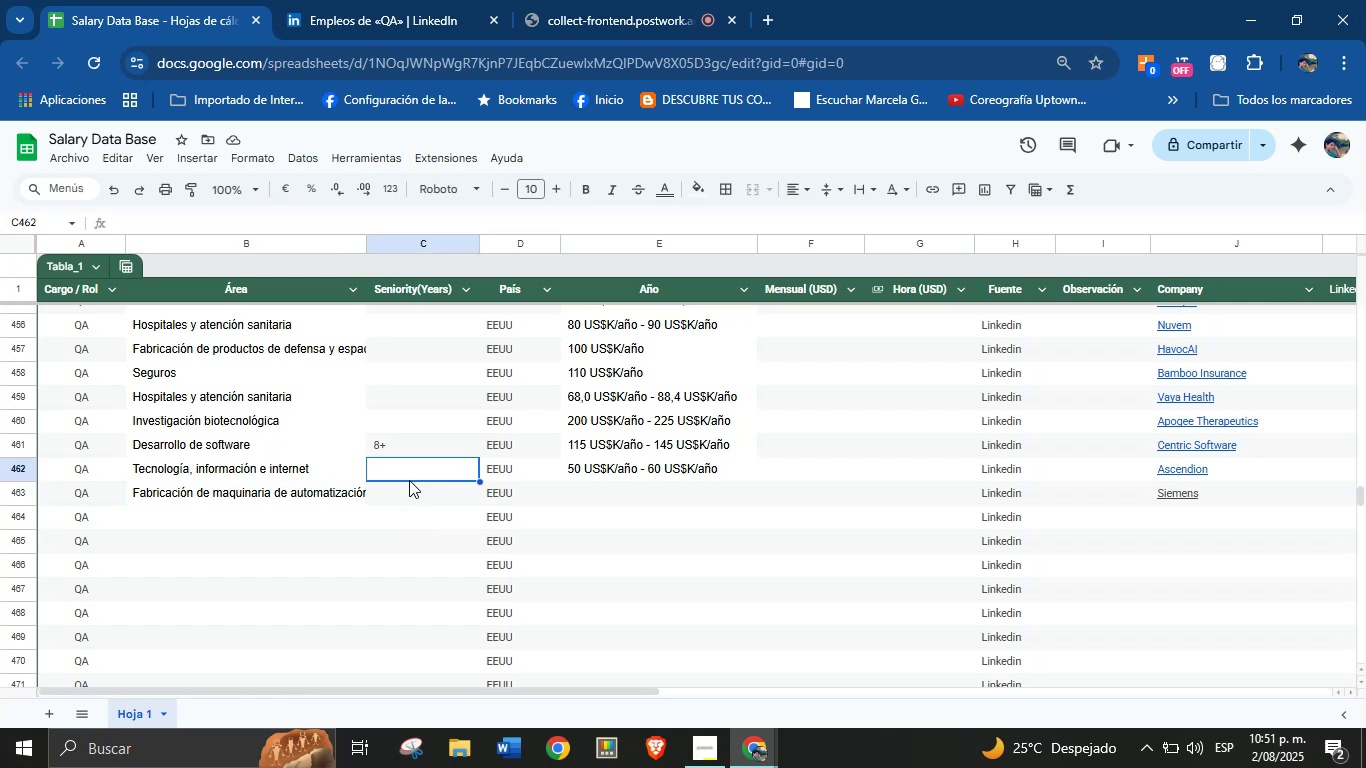 
left_click([410, 483])
 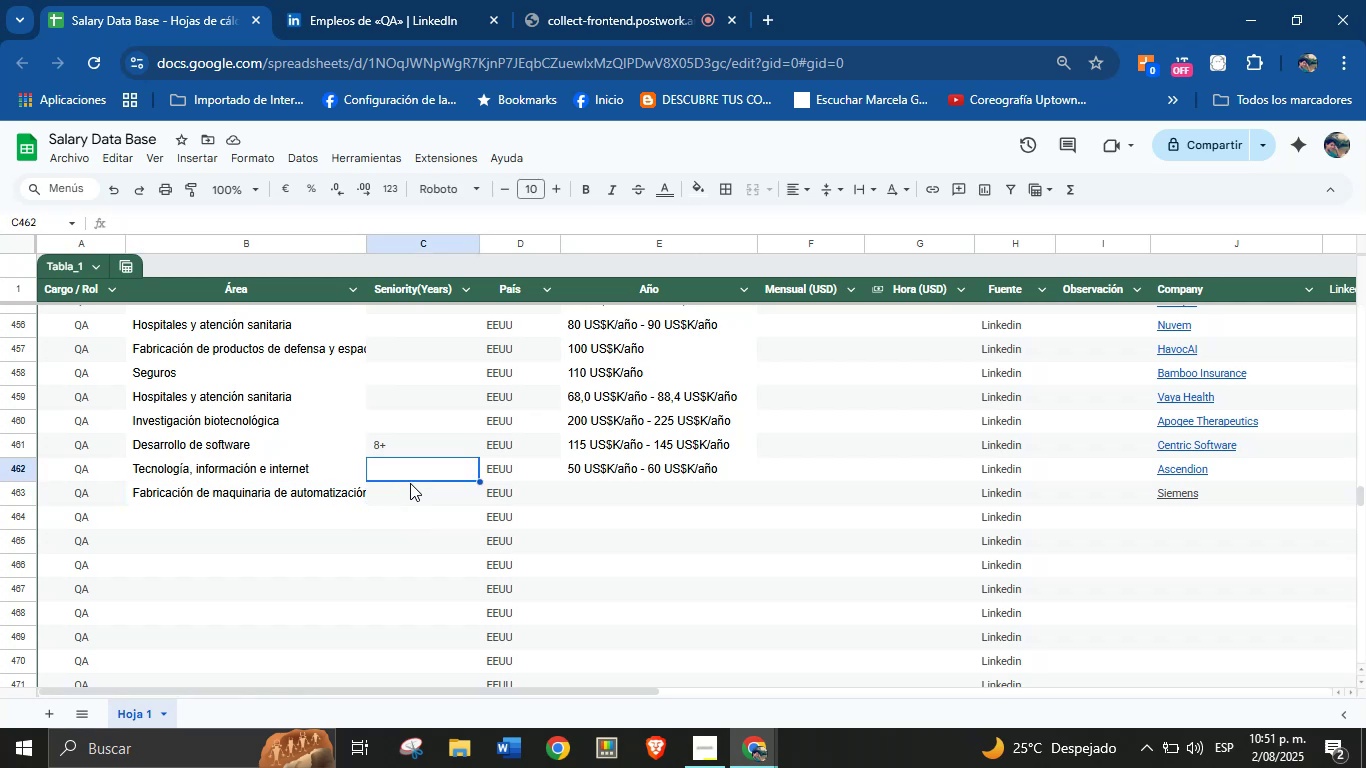 
key(5)
 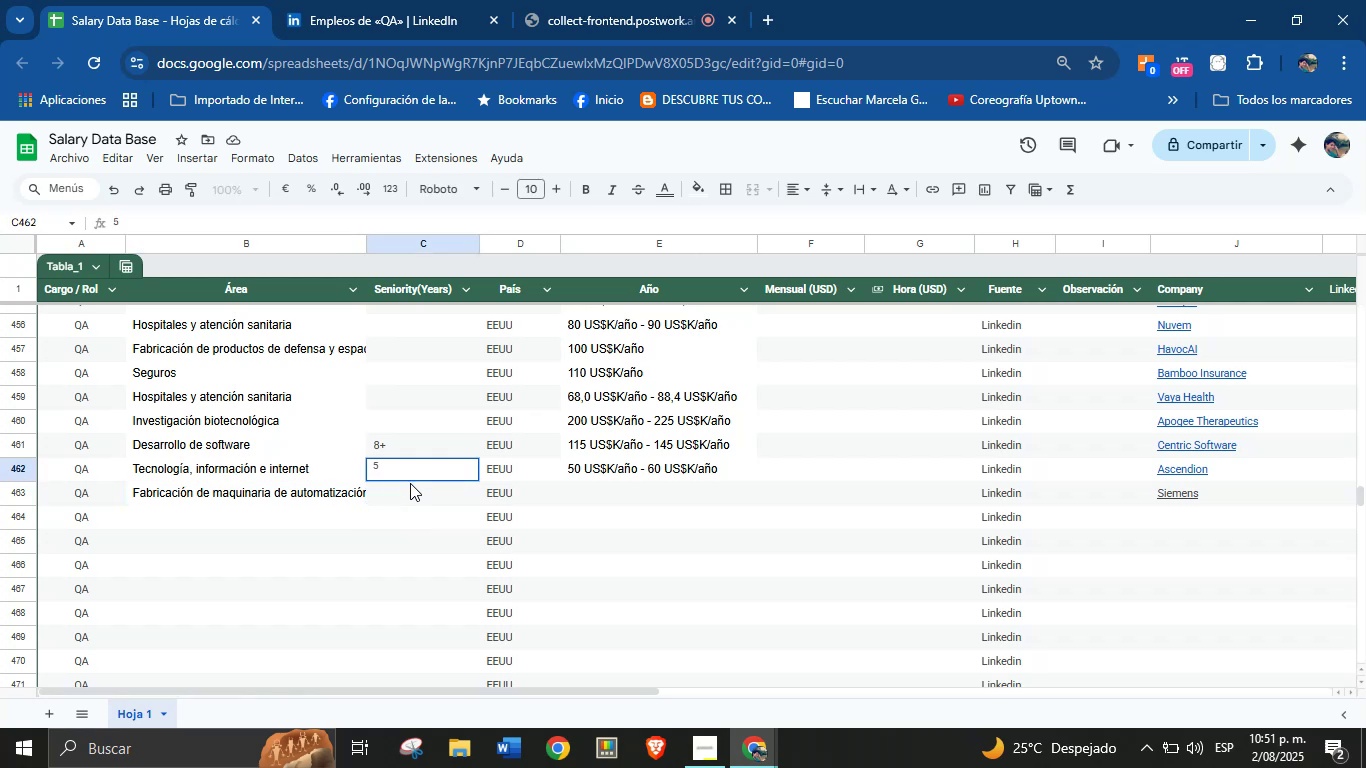 
key(Backspace)
 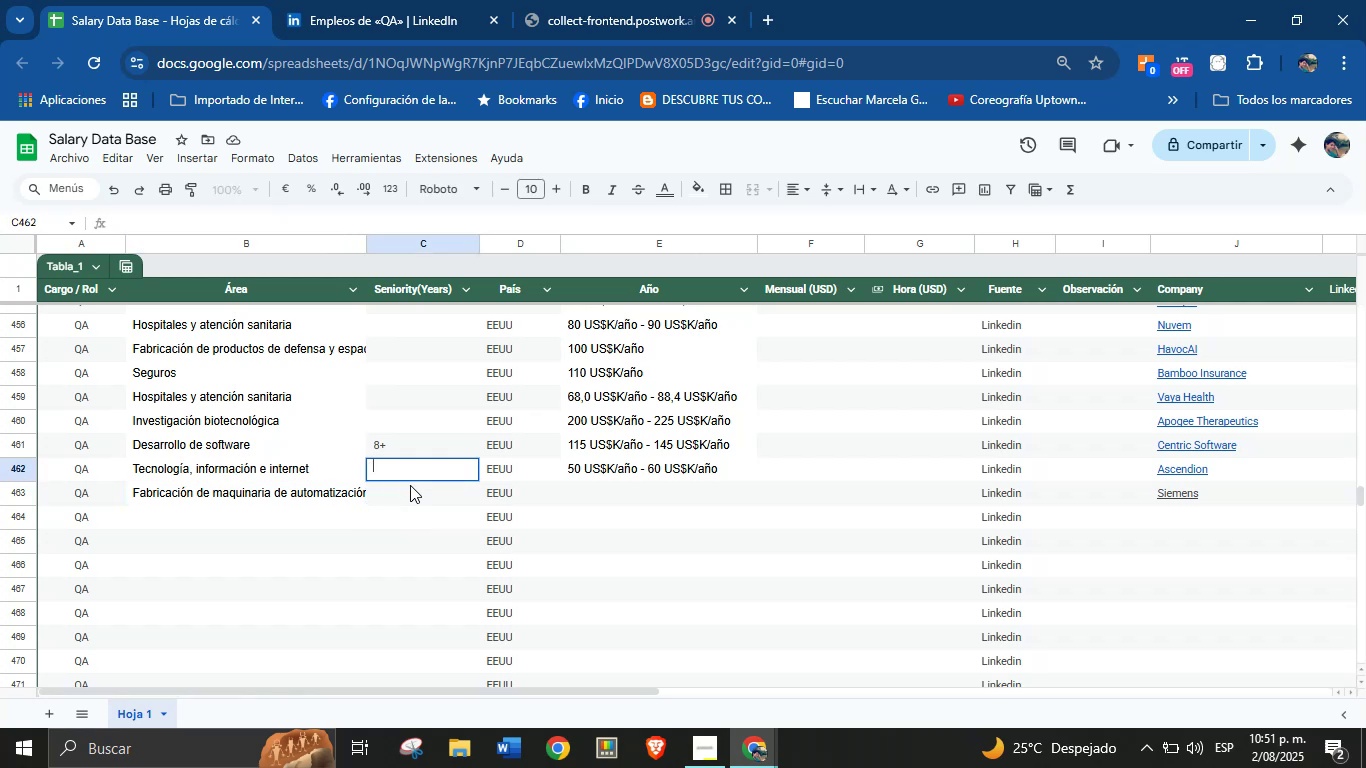 
left_click([410, 486])
 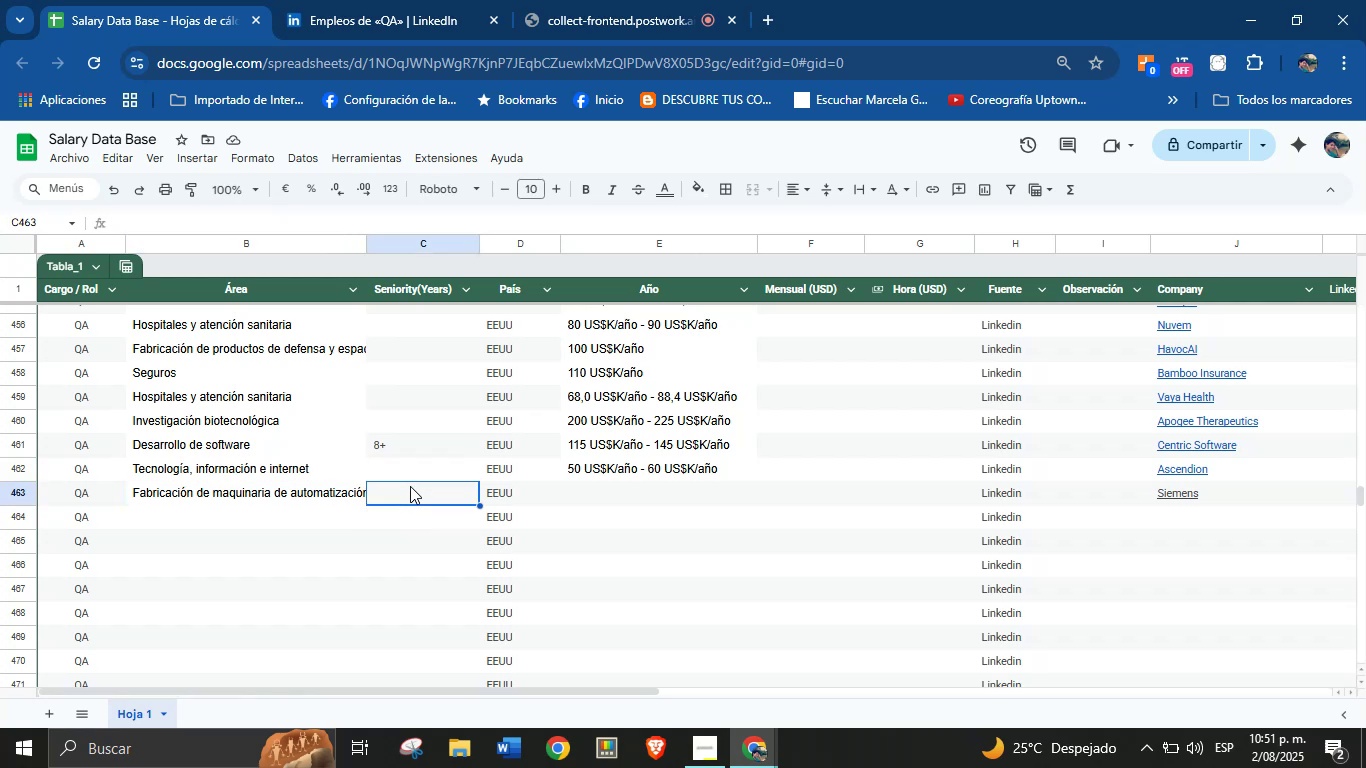 
key(5)
 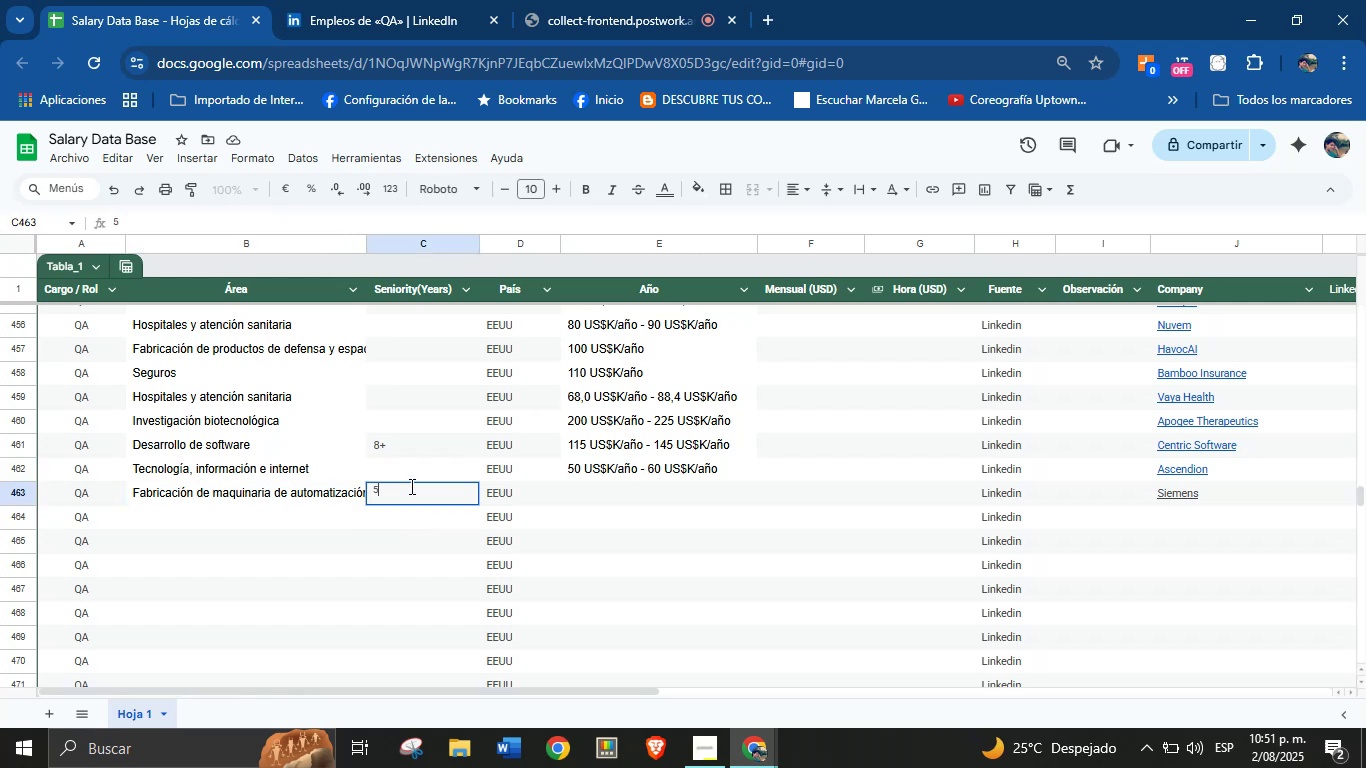 
key(Equal)
 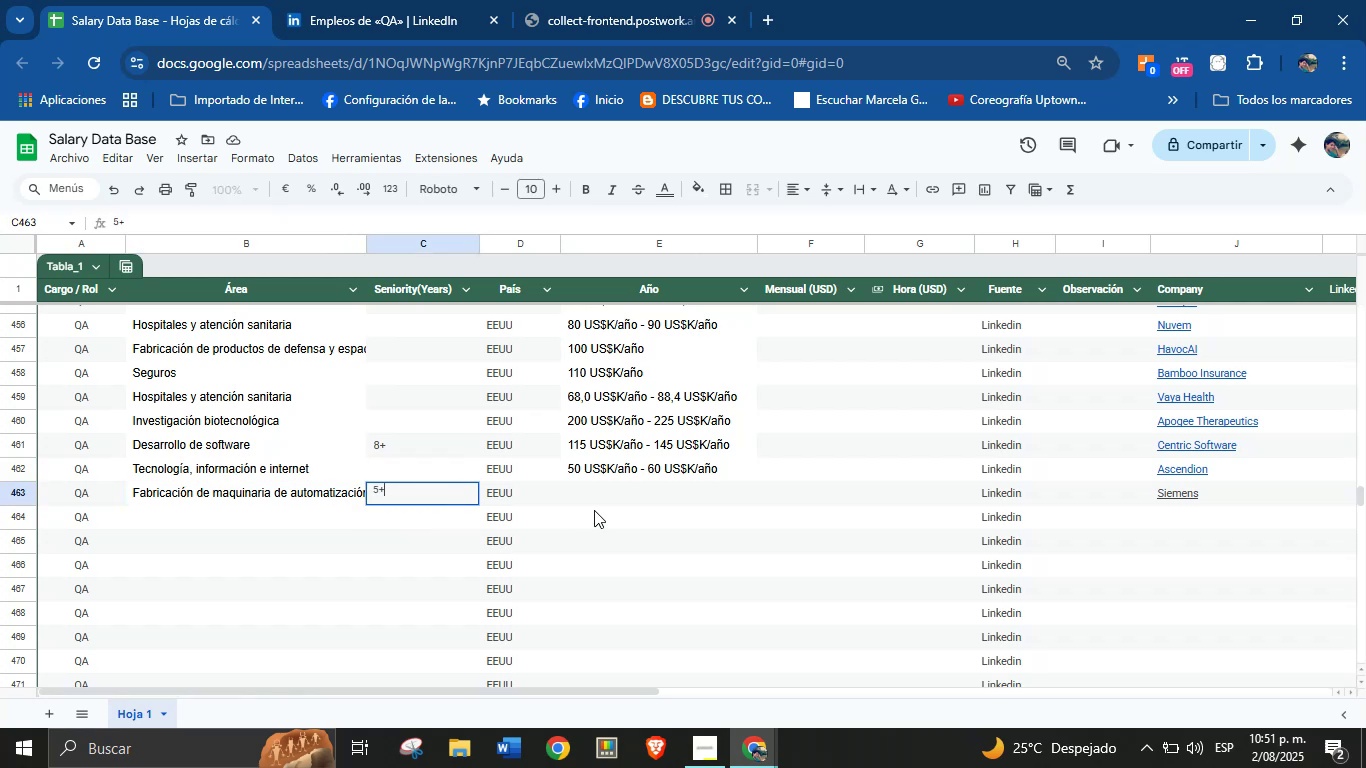 
left_click([587, 501])
 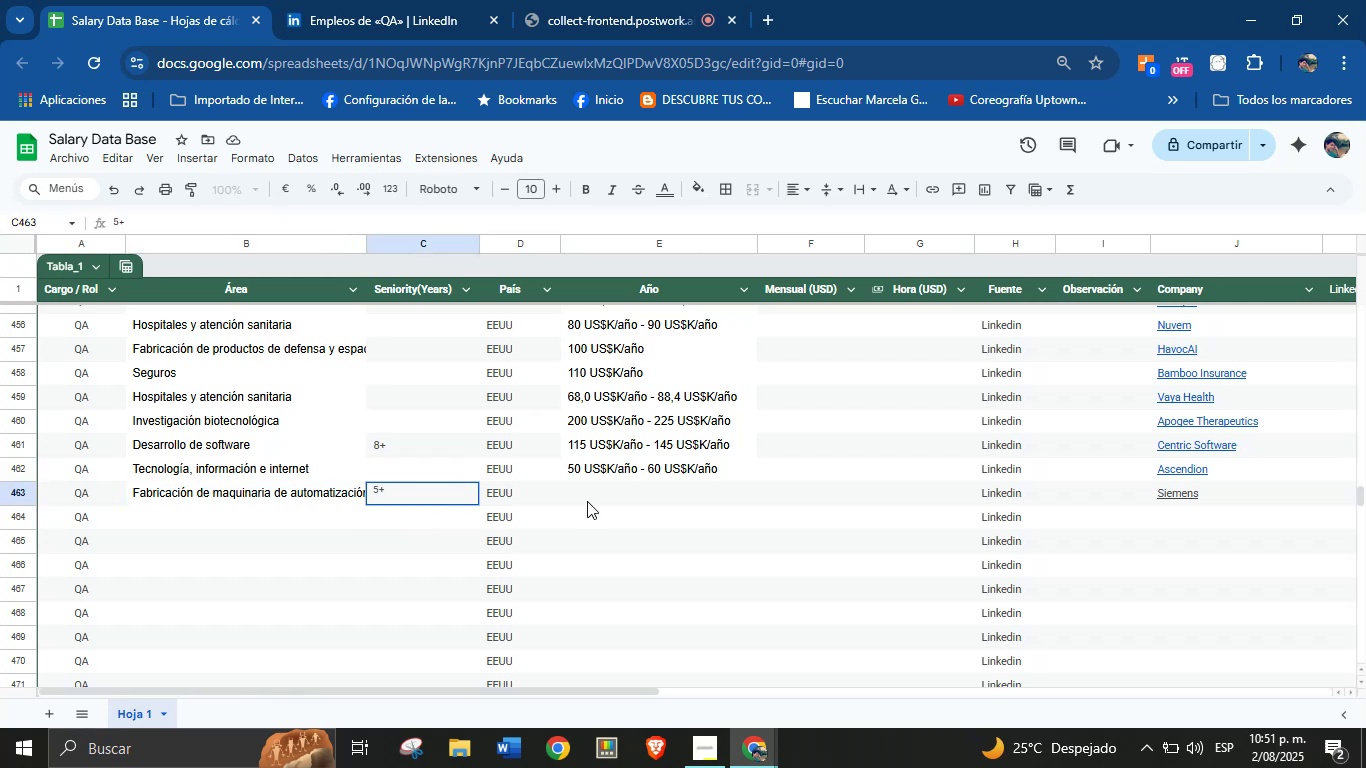 
key(Control+V)
 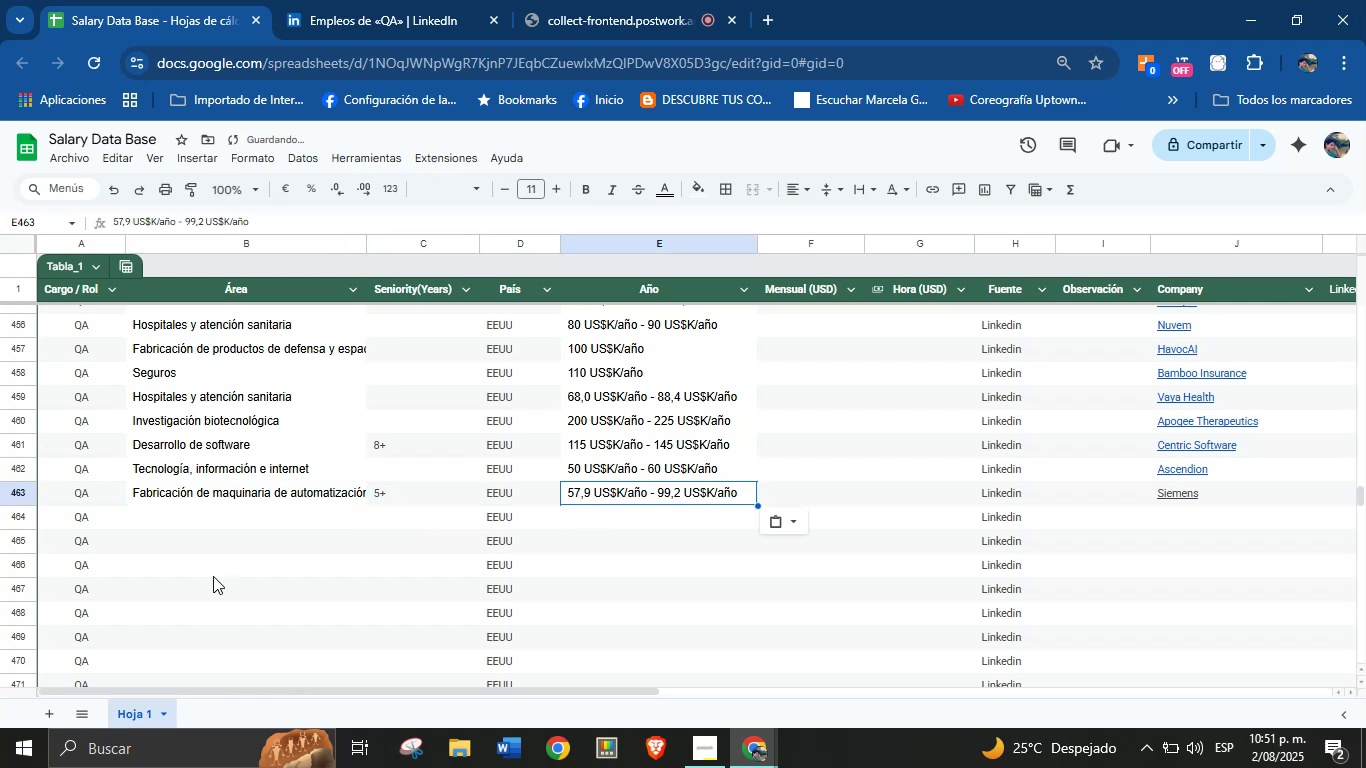 
mouse_move([373, 180])
 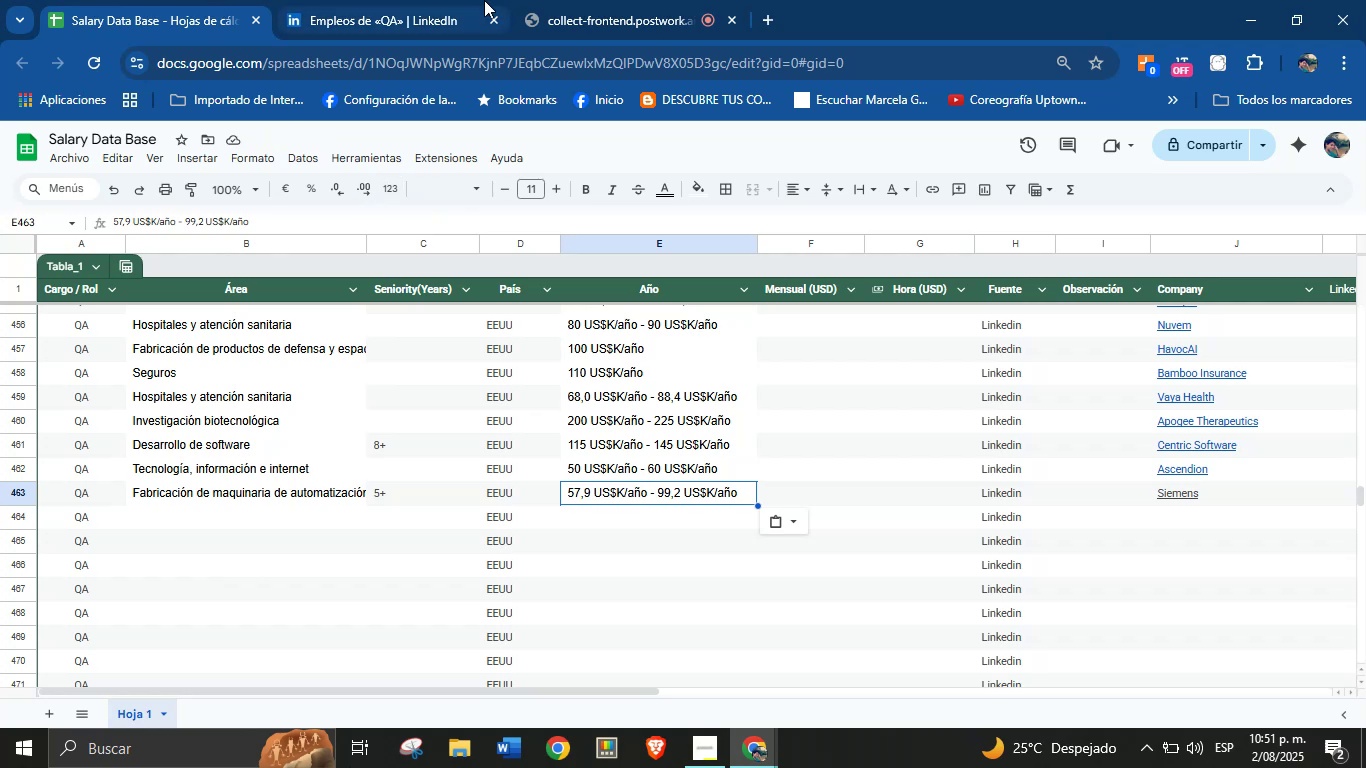 
left_click([433, 0])
 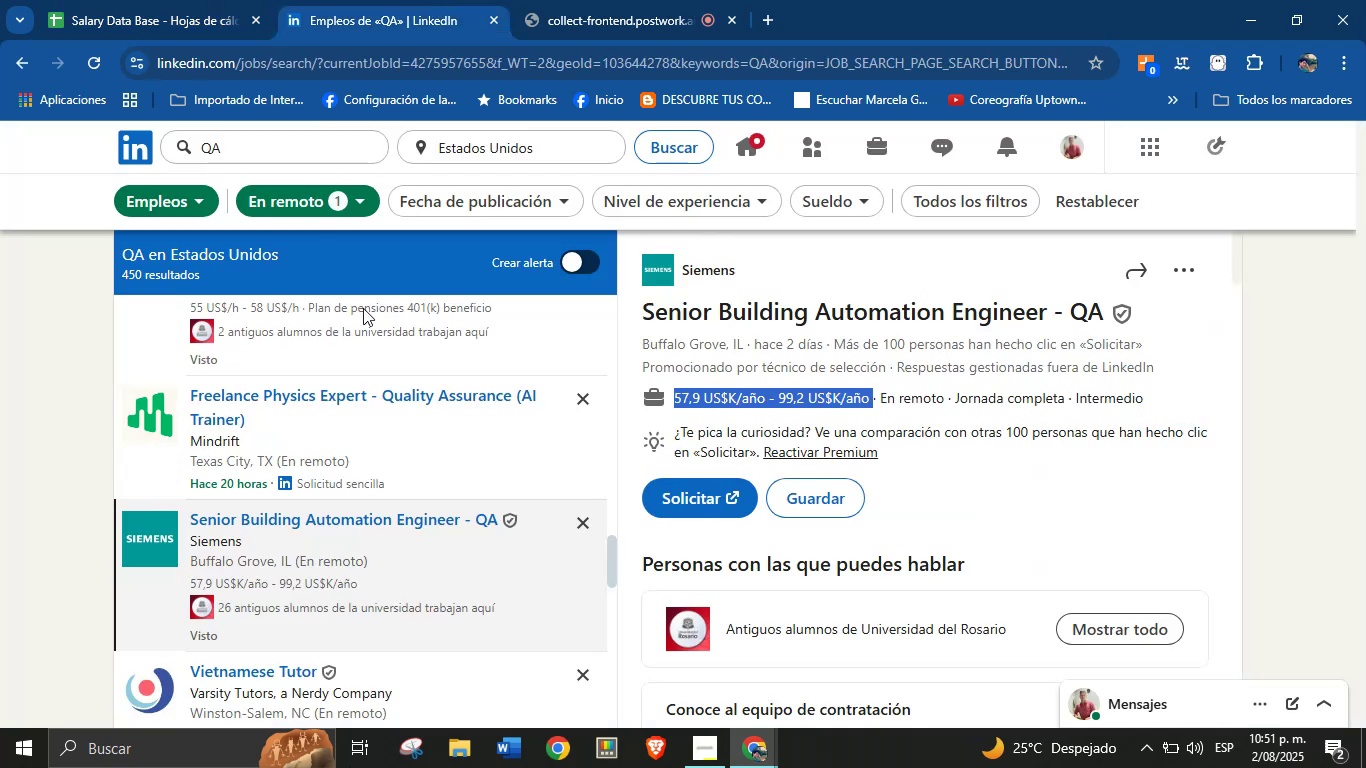 
left_click([194, 0])
 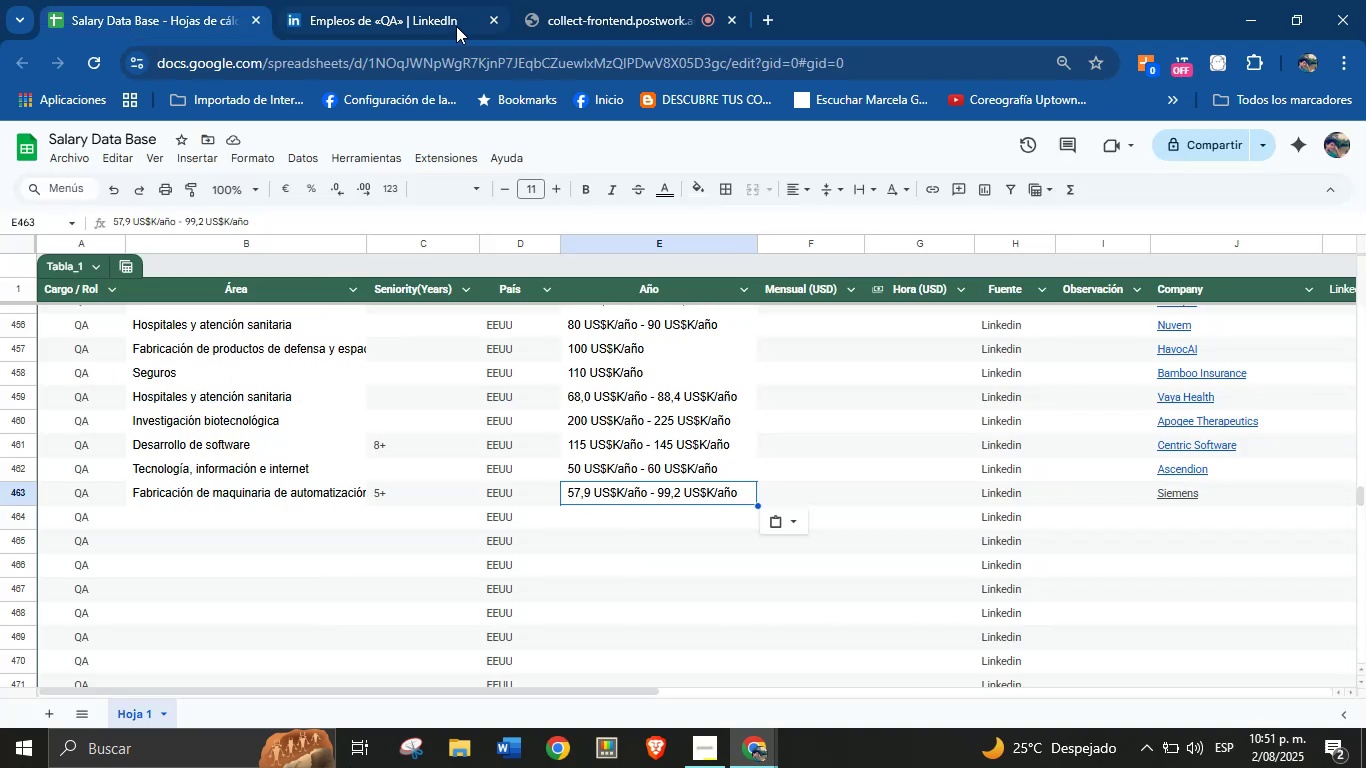 
double_click([607, 0])
 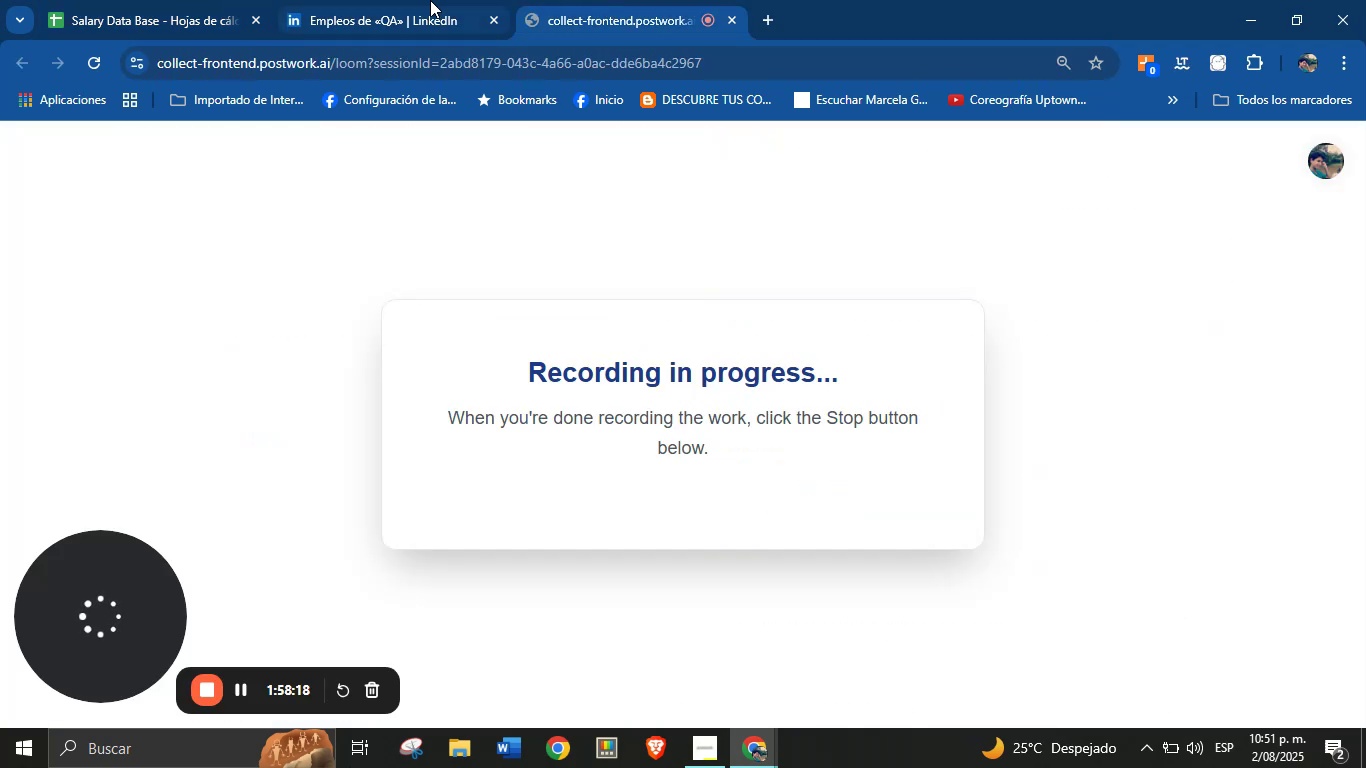 
double_click([229, 0])
 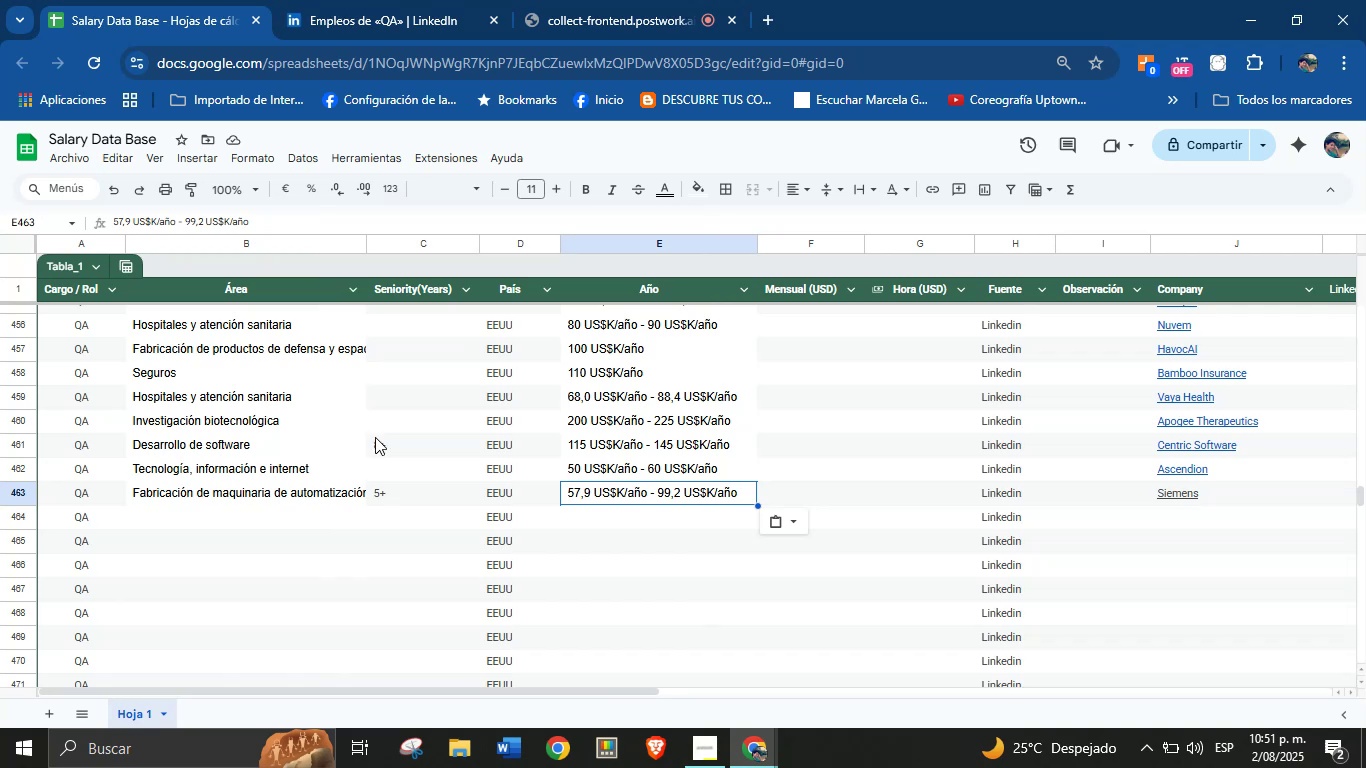 
mouse_move([438, 52])
 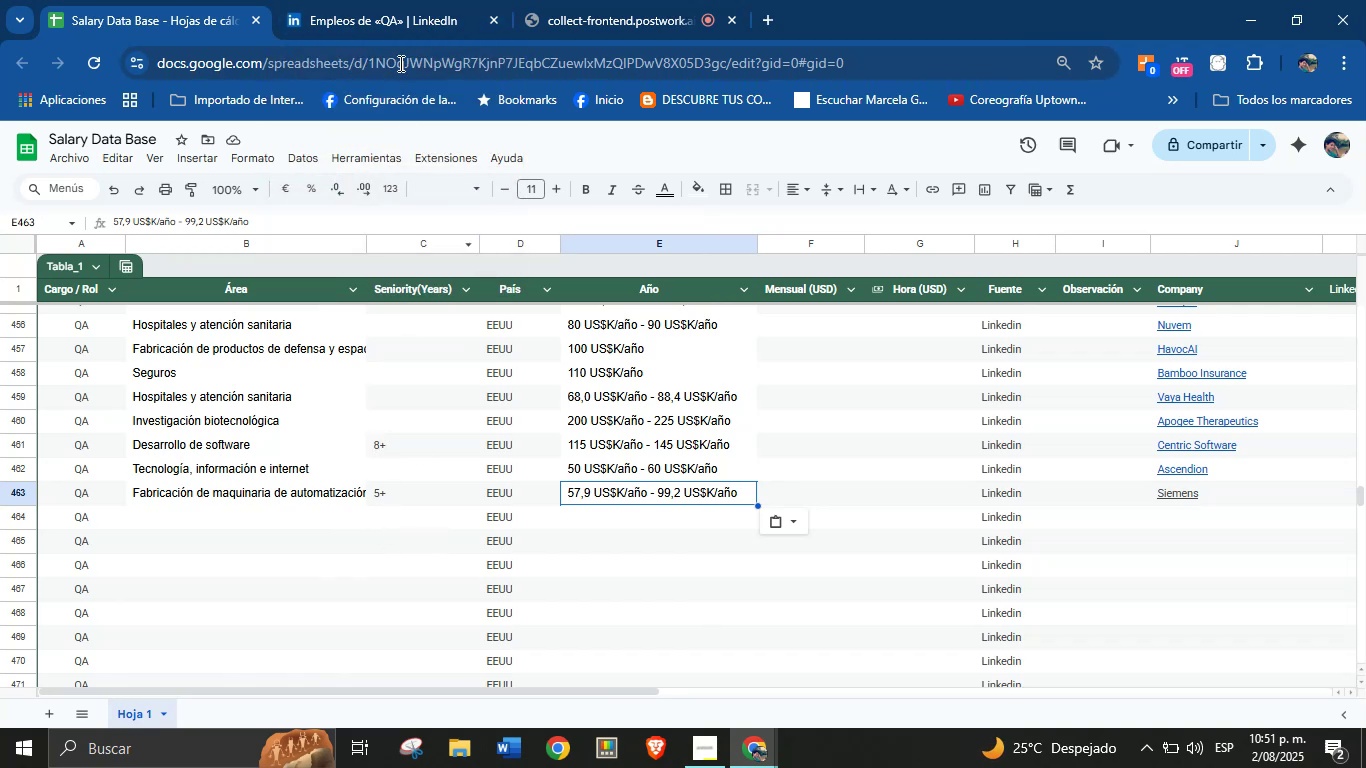 
left_click([401, 0])
 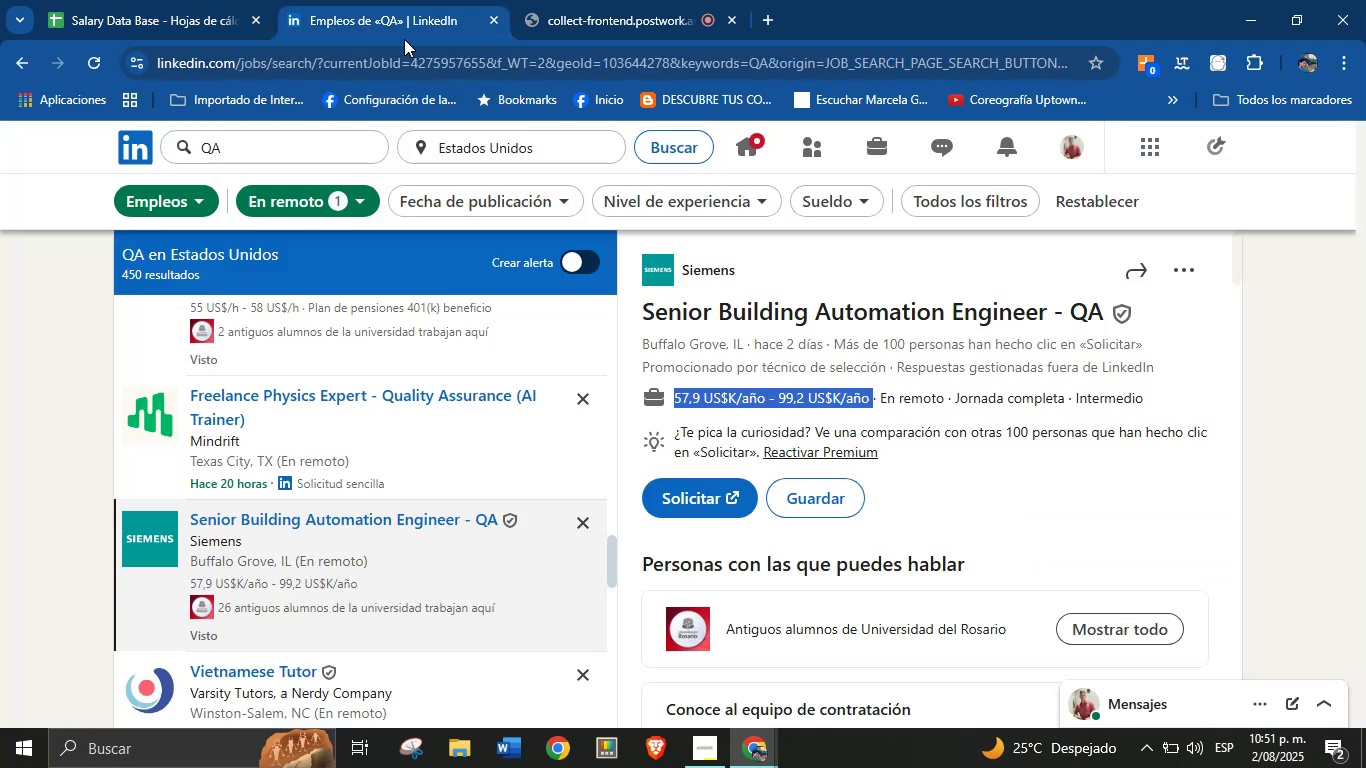 
scroll: coordinate [399, 514], scroll_direction: down, amount: 5.0
 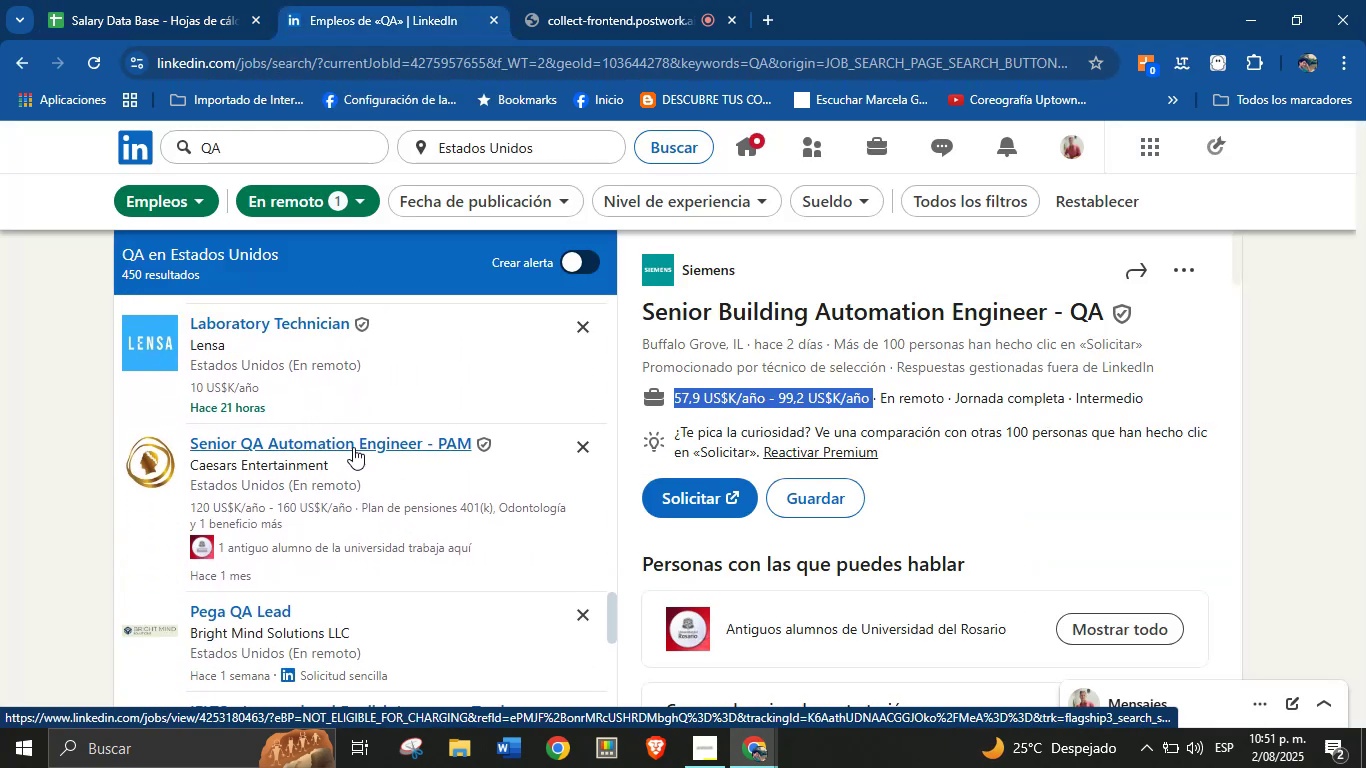 
left_click([321, 444])
 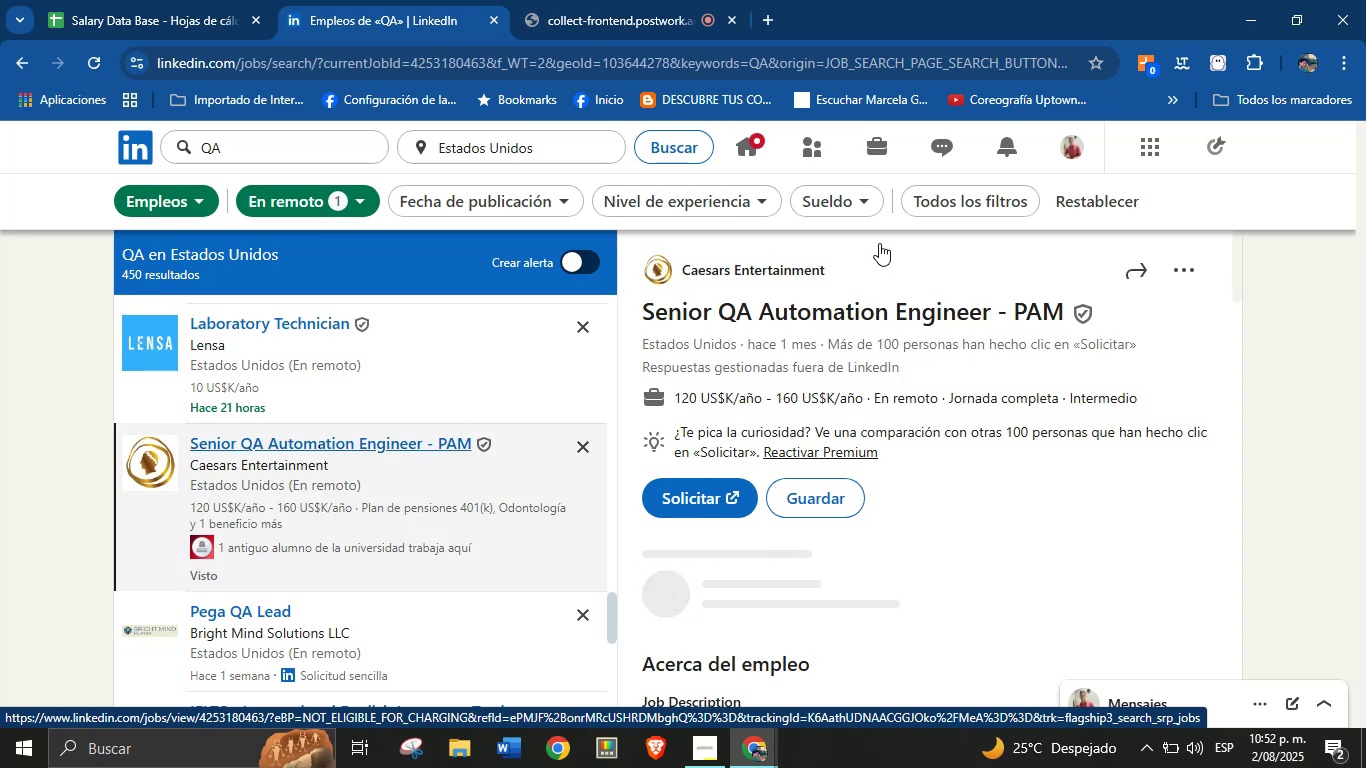 
left_click_drag(start_coordinate=[842, 263], to_coordinate=[684, 273])
 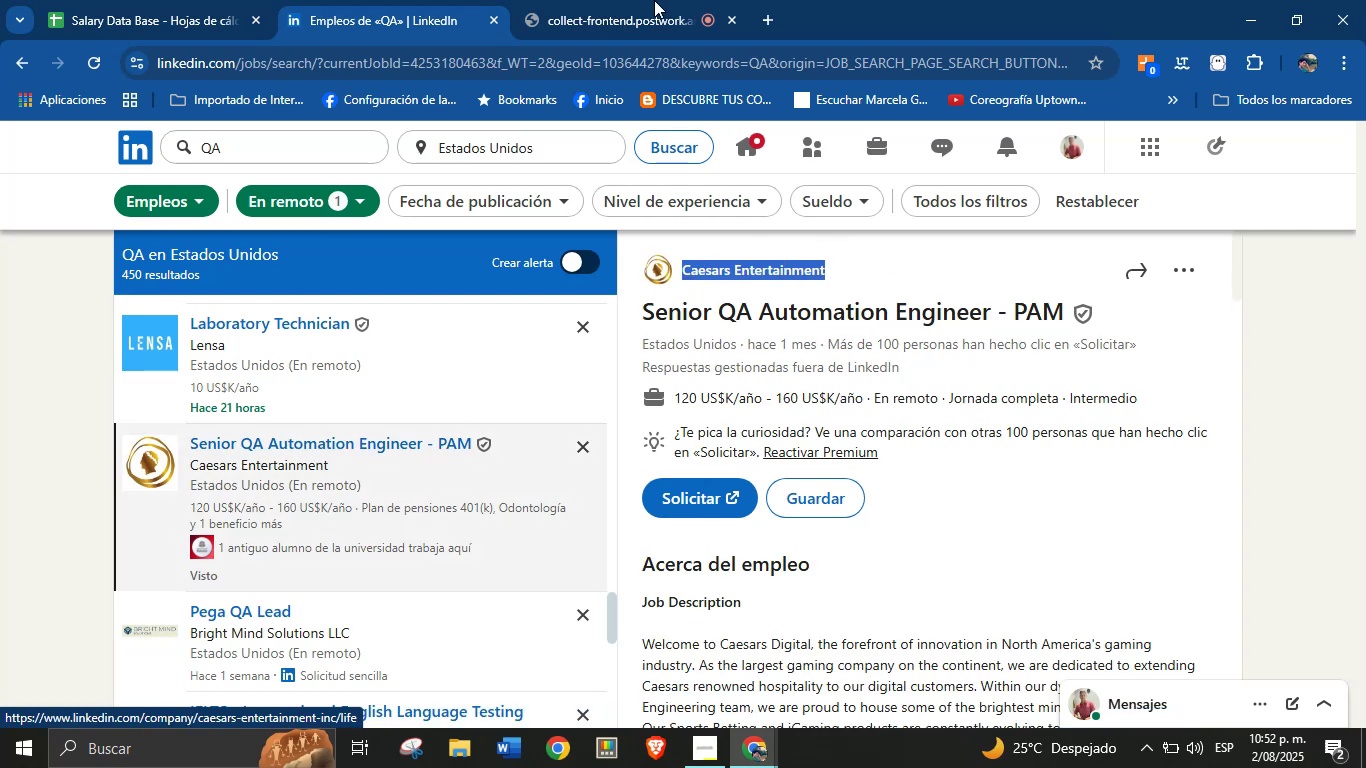 
hold_key(key=ControlLeft, duration=0.9)
 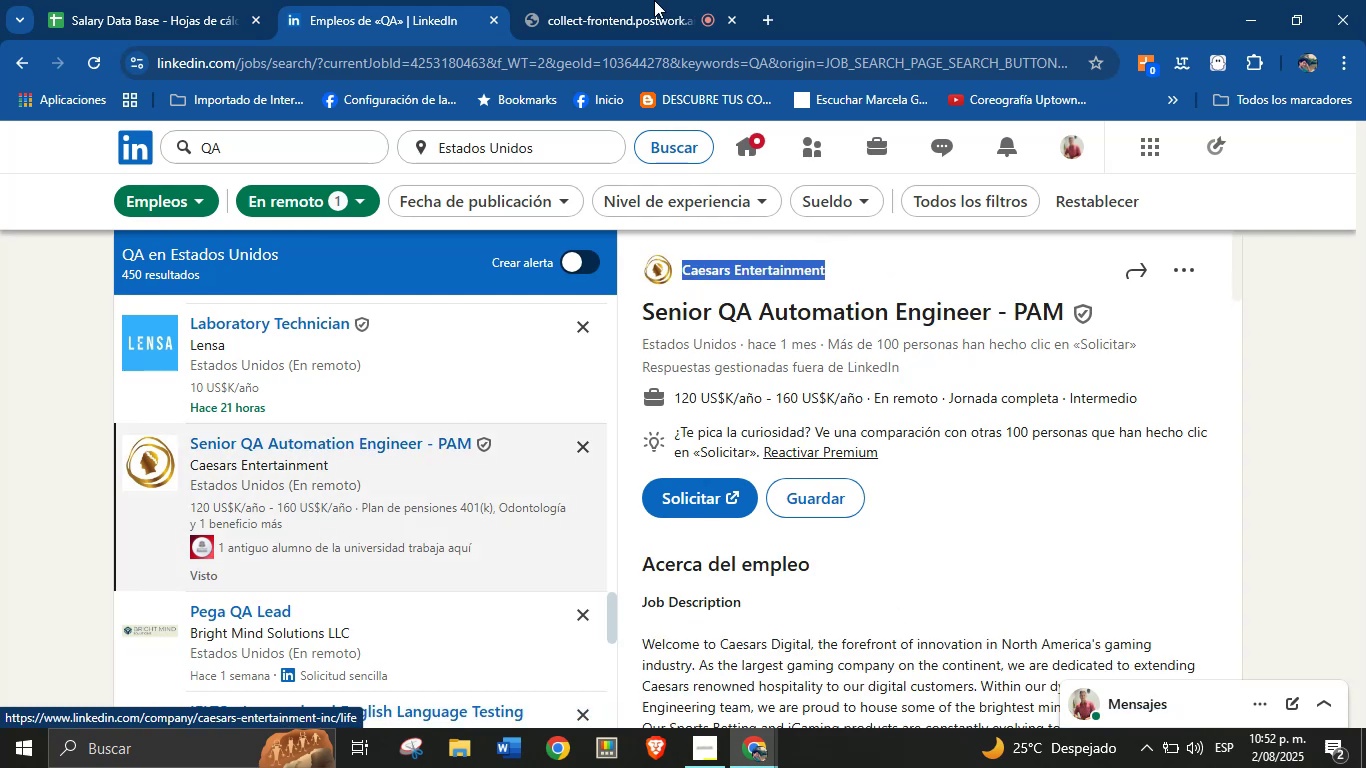 
hold_key(key=C, duration=0.3)
 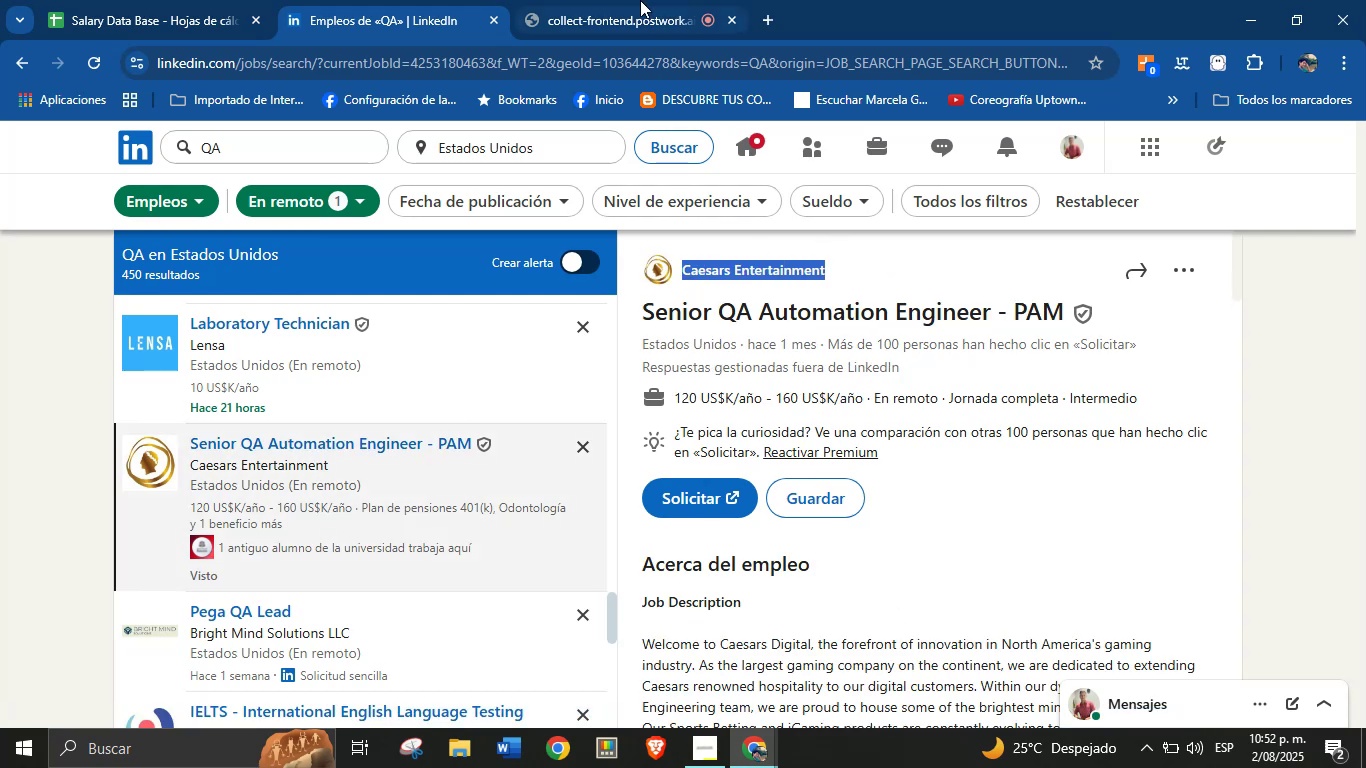 
double_click([469, 0])
 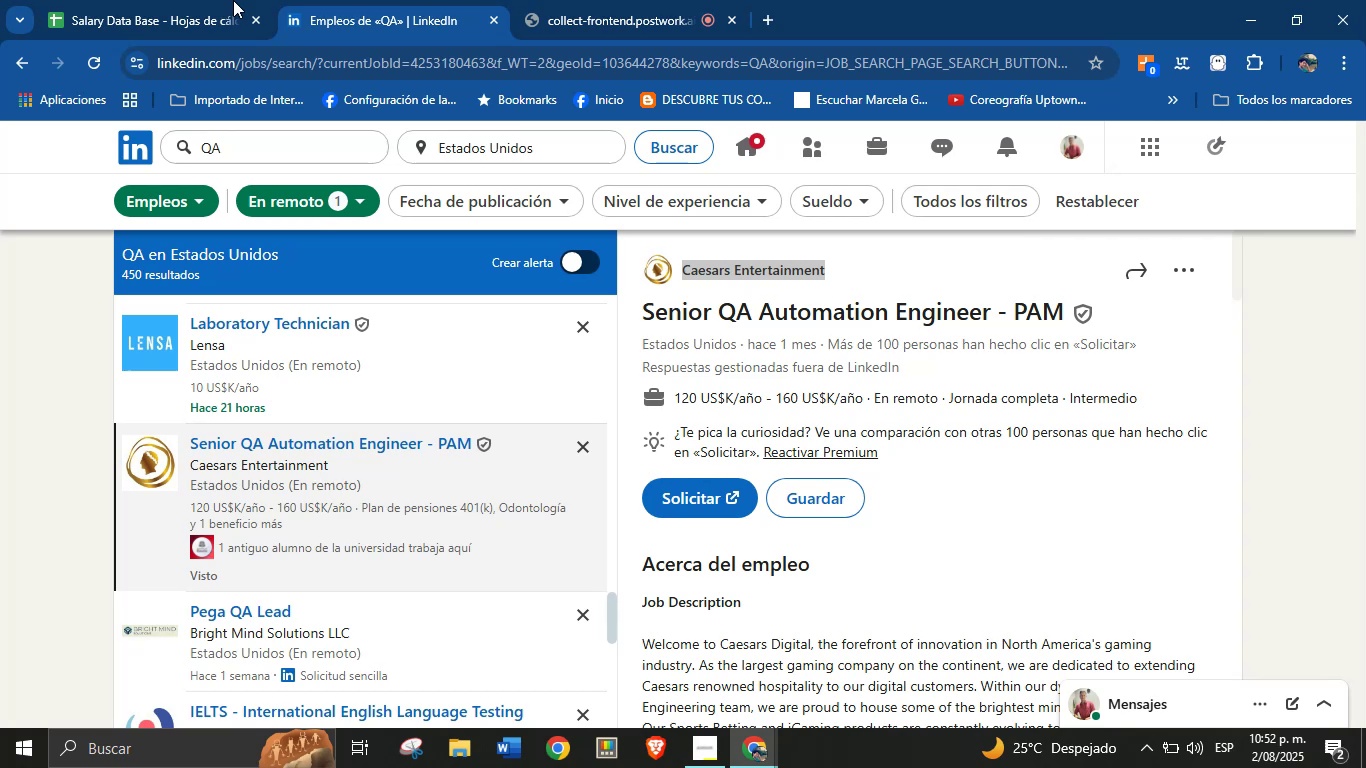 
triple_click([205, 0])
 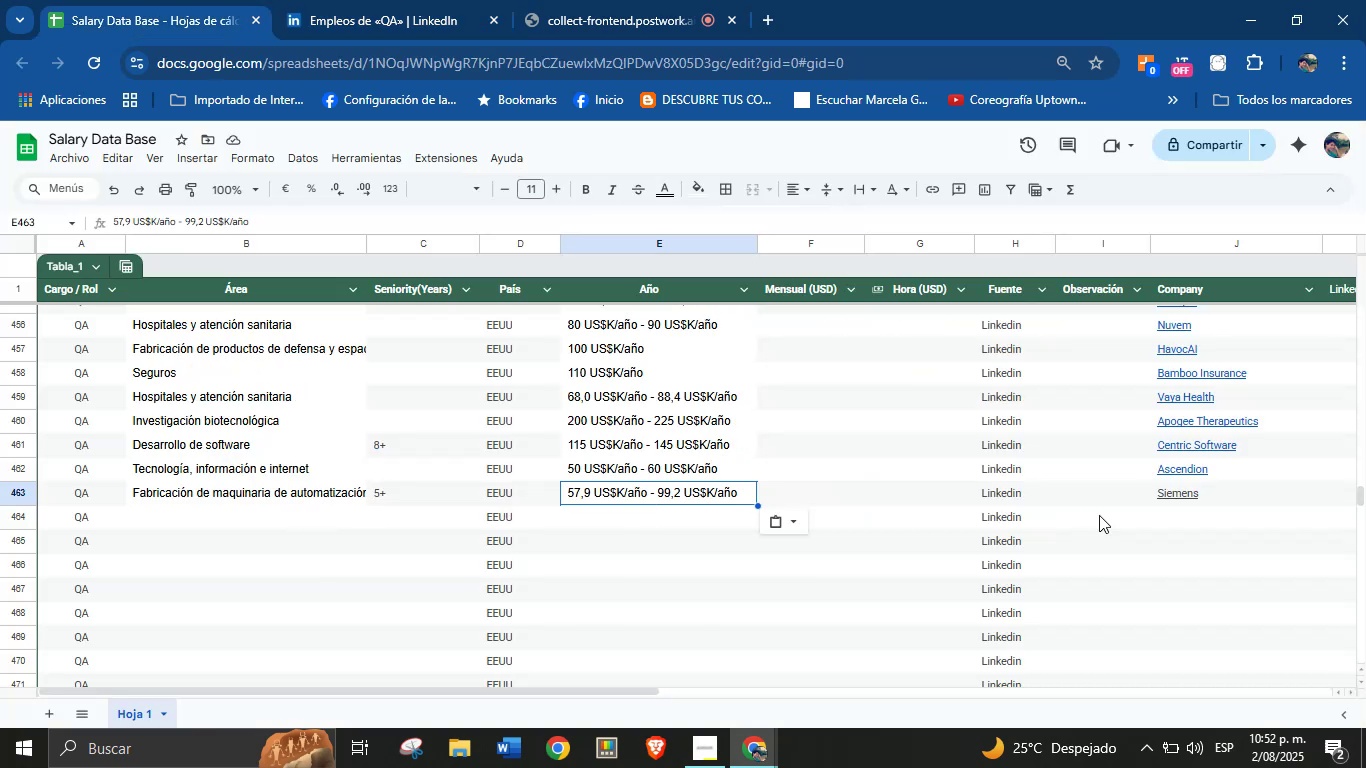 
left_click([1183, 514])
 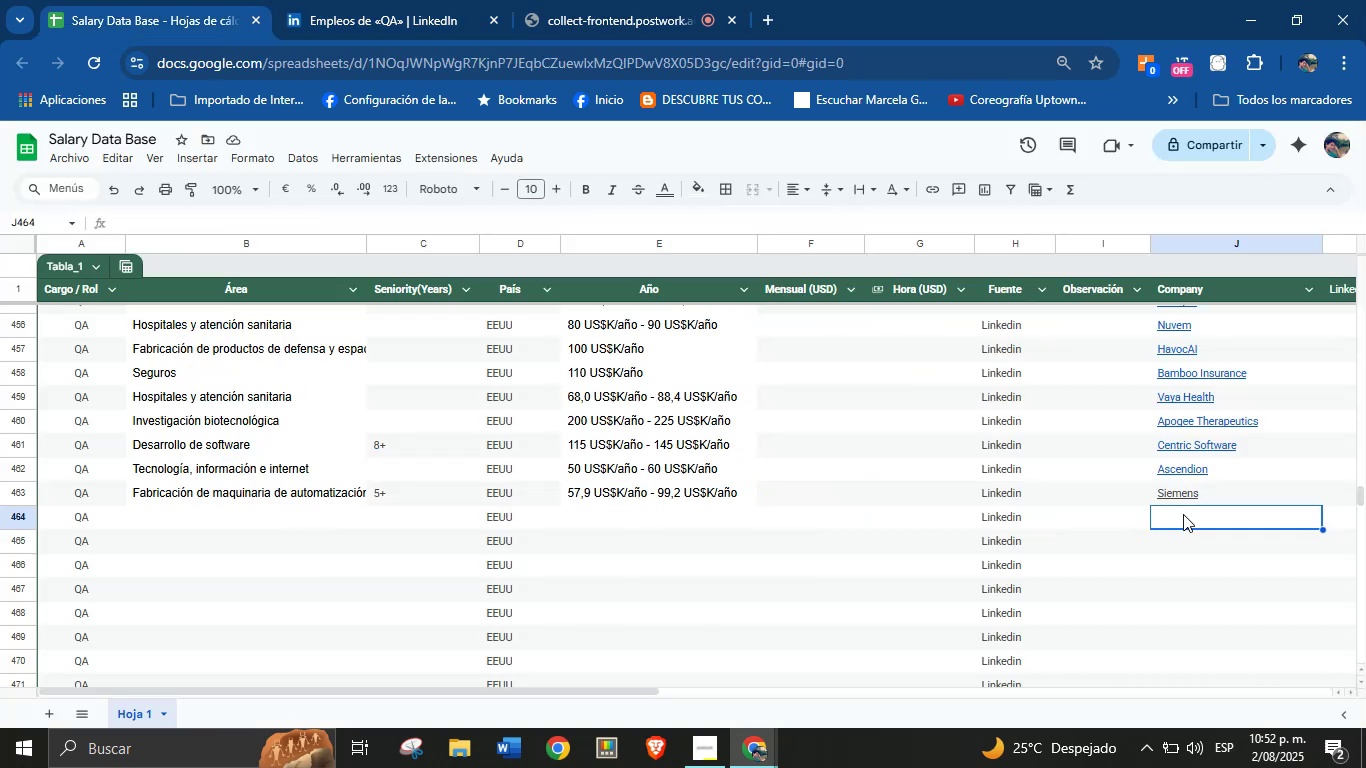 
key(Control+V)
 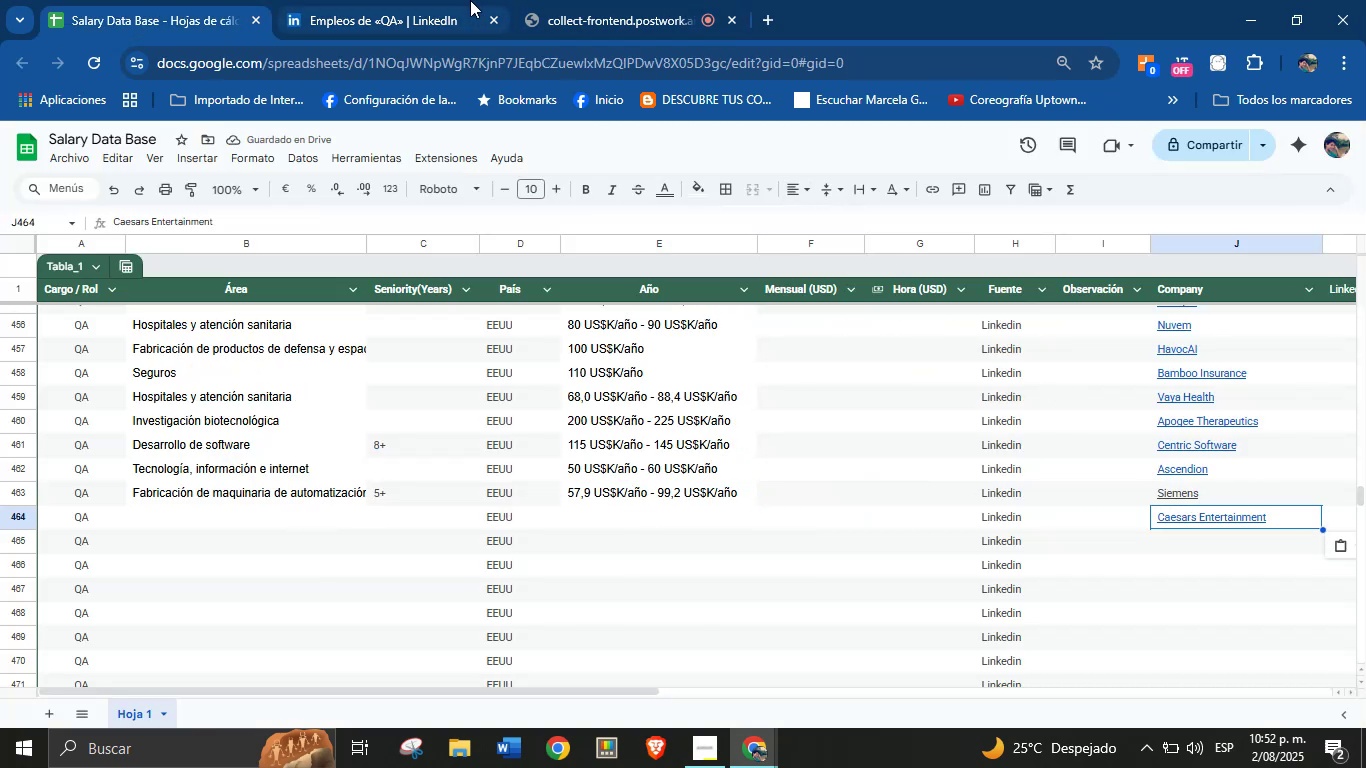 
scroll: coordinate [768, 446], scroll_direction: down, amount: 38.0
 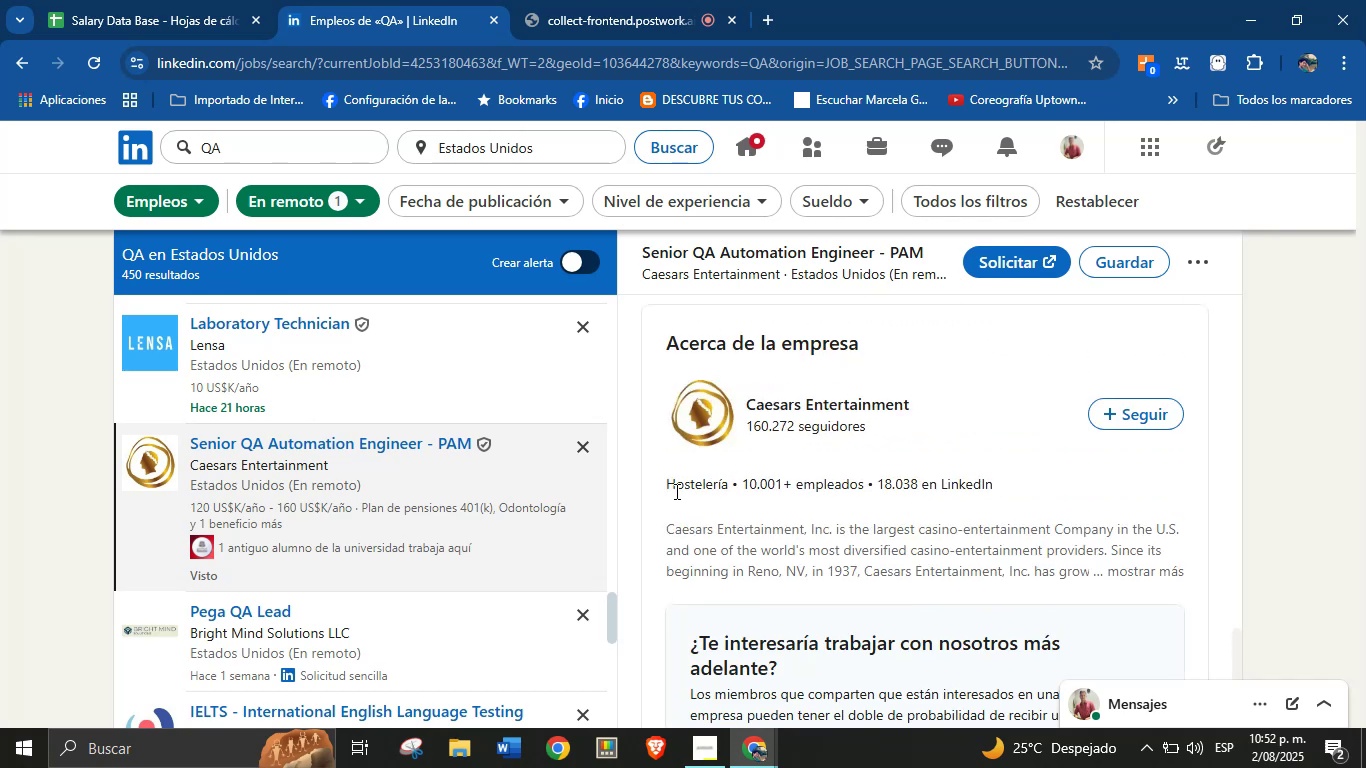 
left_click_drag(start_coordinate=[653, 478], to_coordinate=[726, 481])
 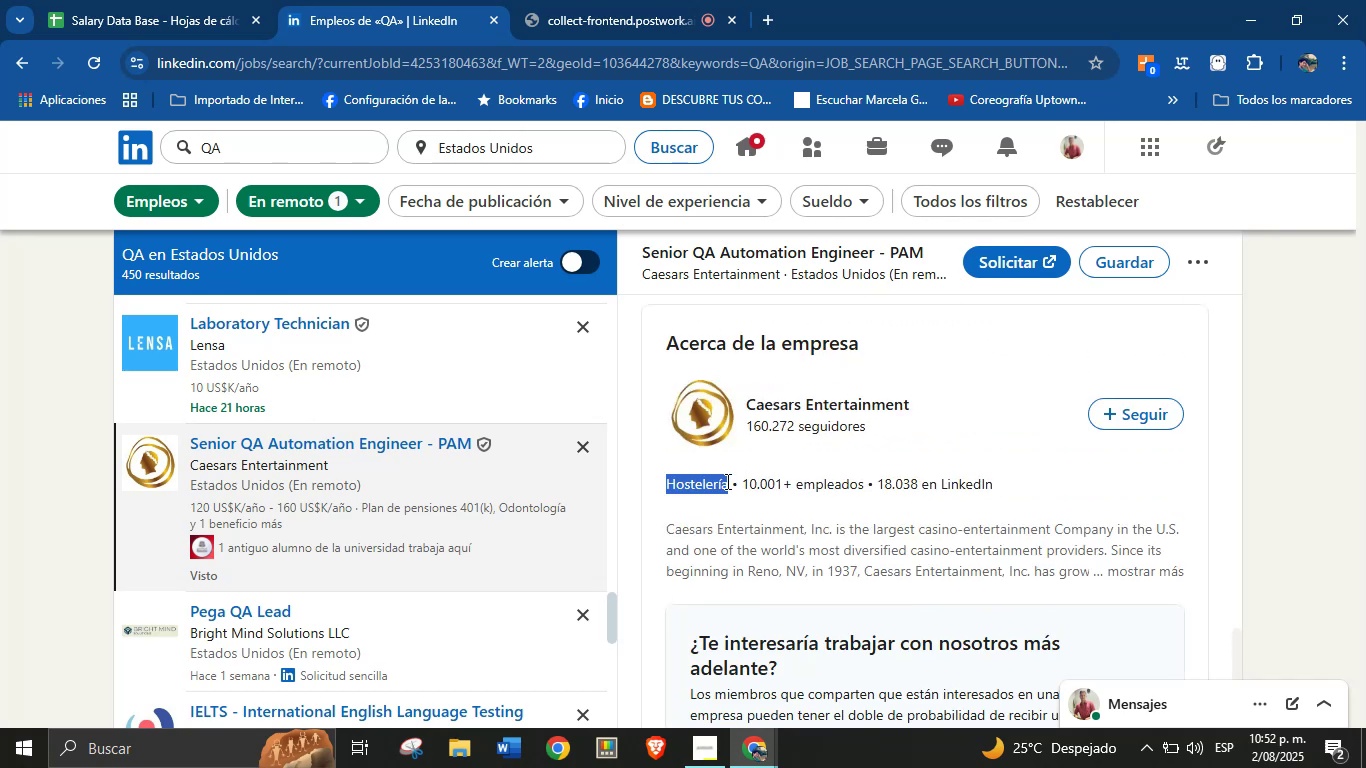 
key(Control+C)
 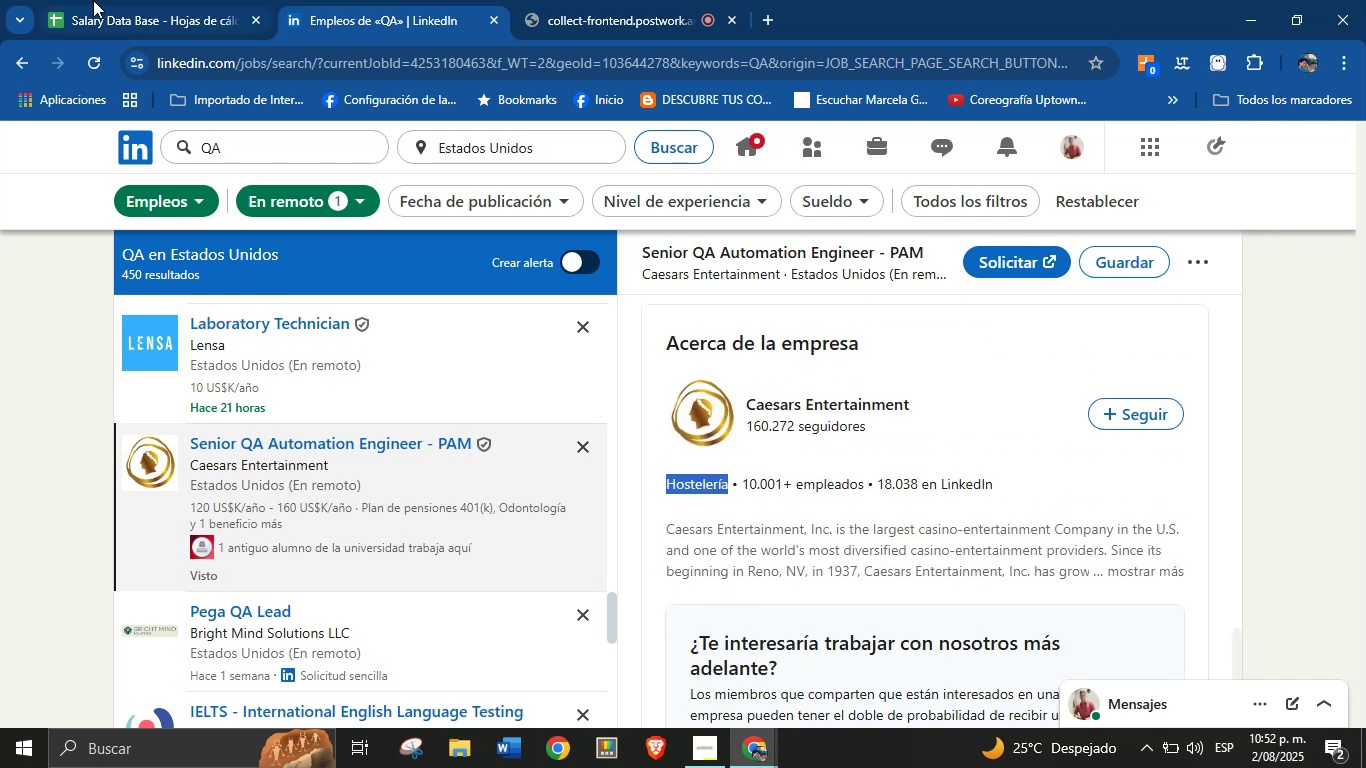 
left_click([112, 0])
 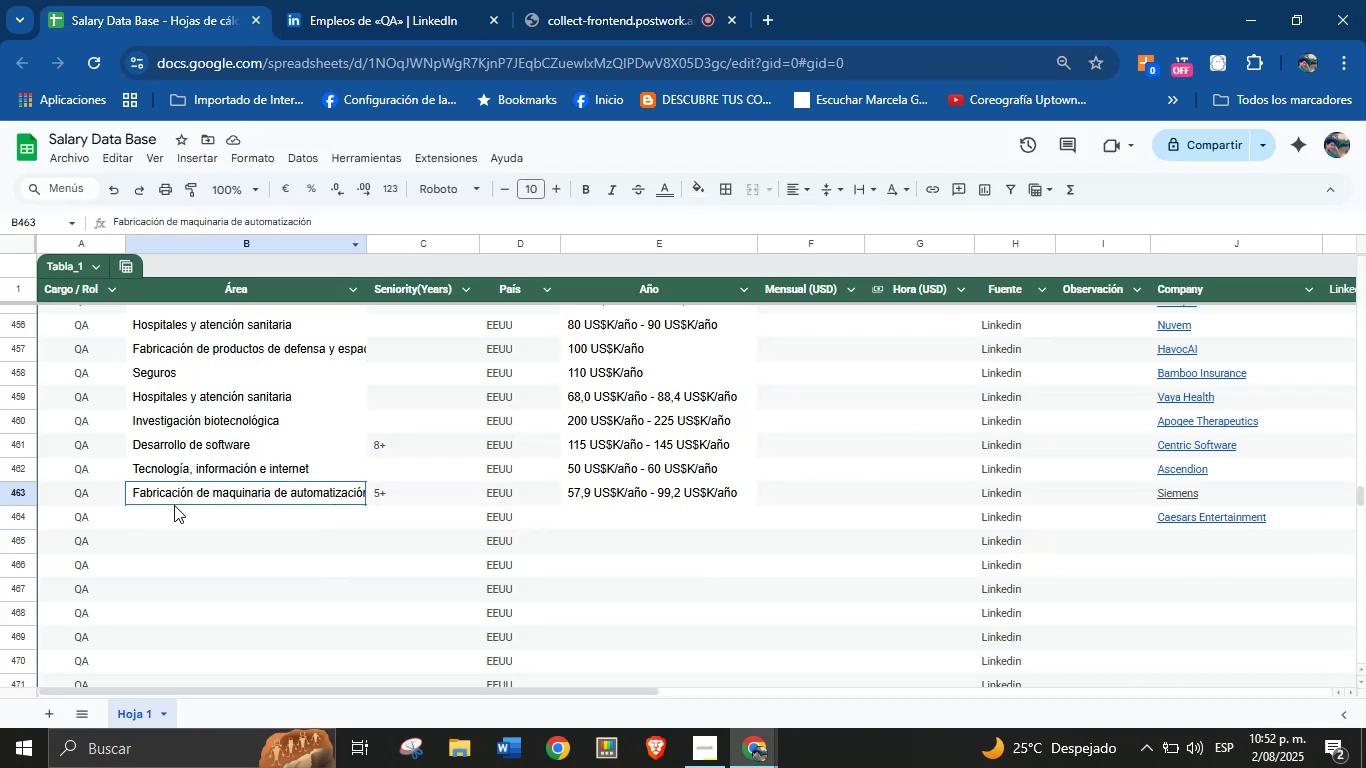 
left_click([182, 517])
 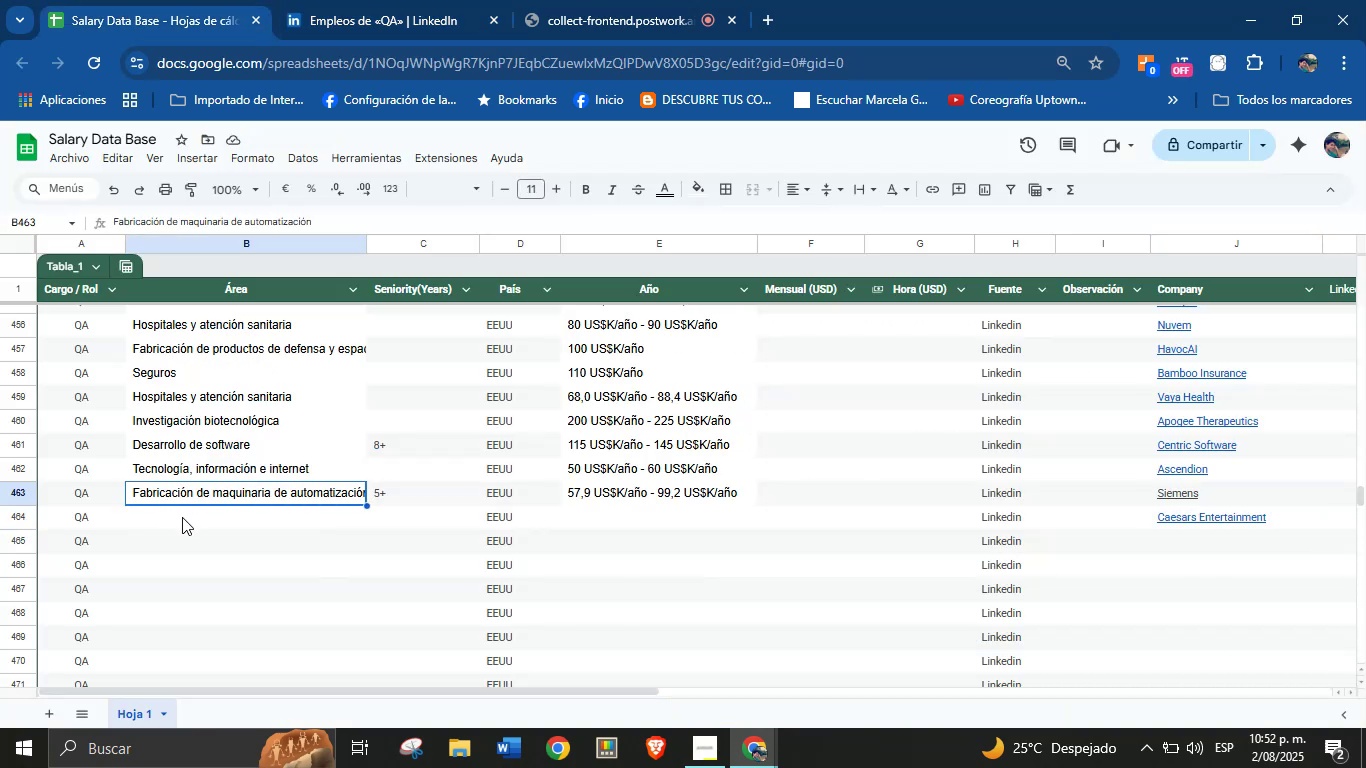 
key(Control+V)
 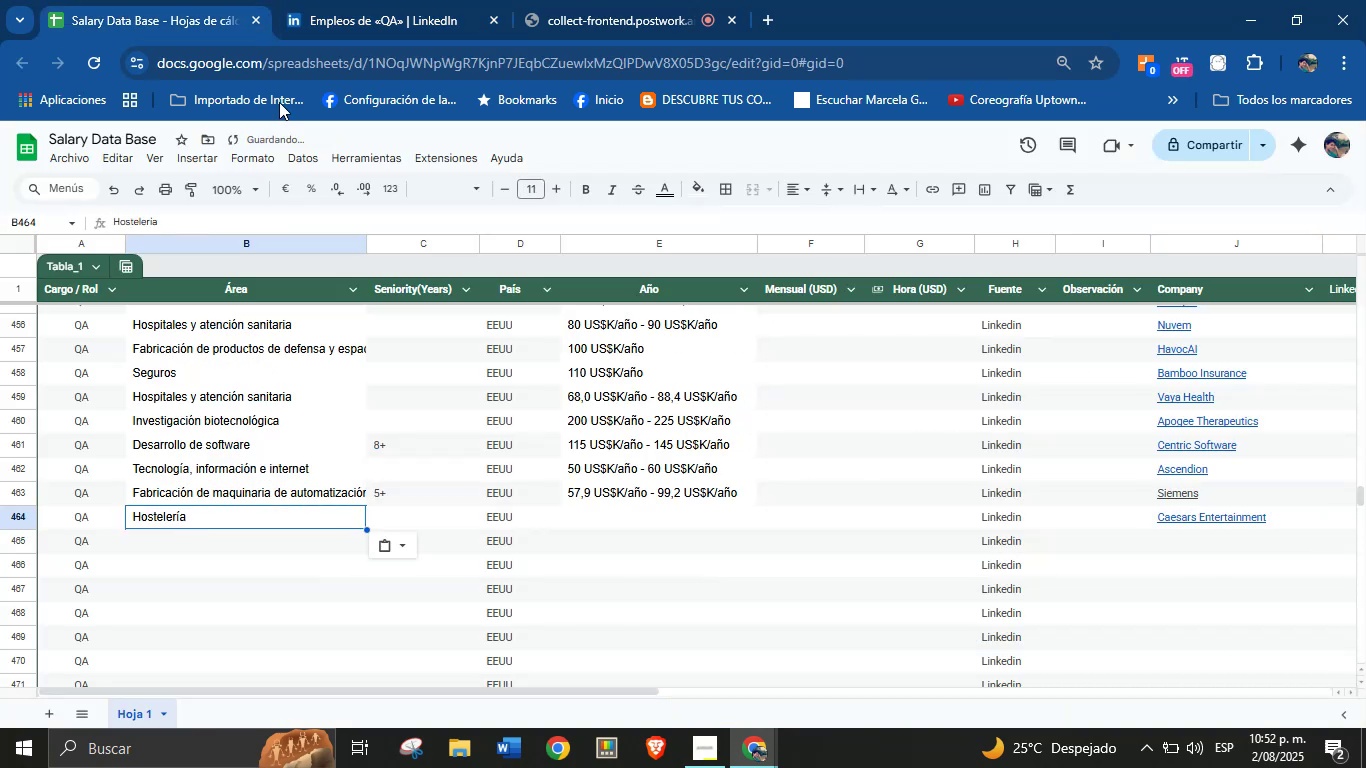 
left_click([317, 0])
 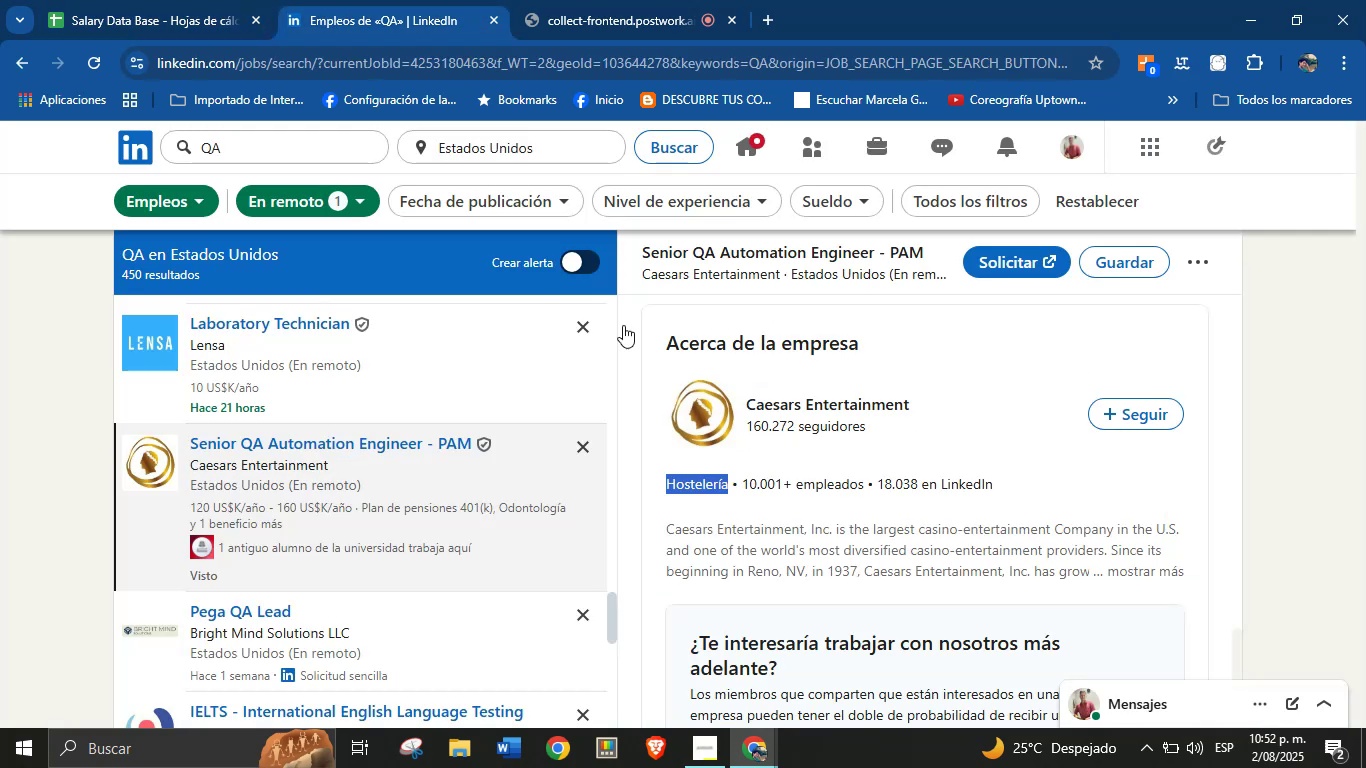 
scroll: coordinate [831, 483], scroll_direction: up, amount: 23.0
 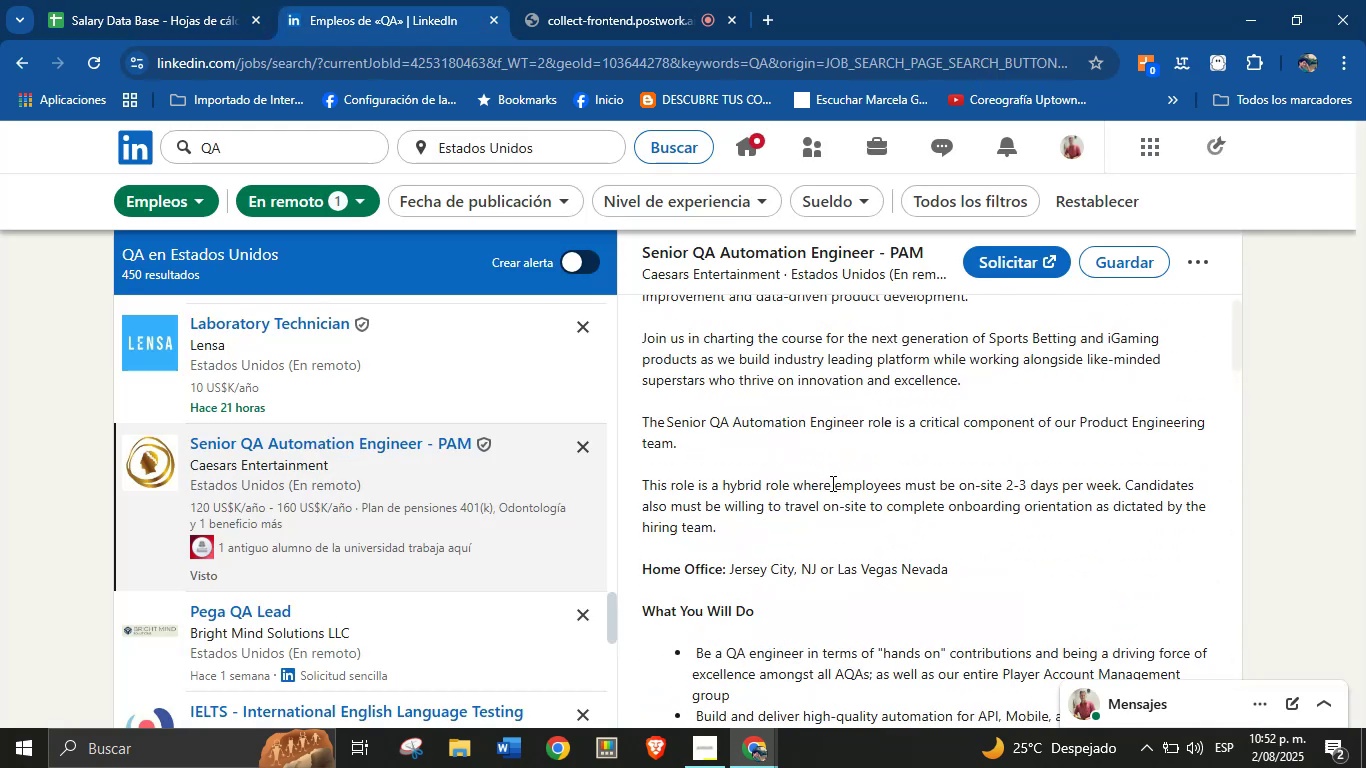 
scroll: coordinate [831, 483], scroll_direction: down, amount: 4.0
 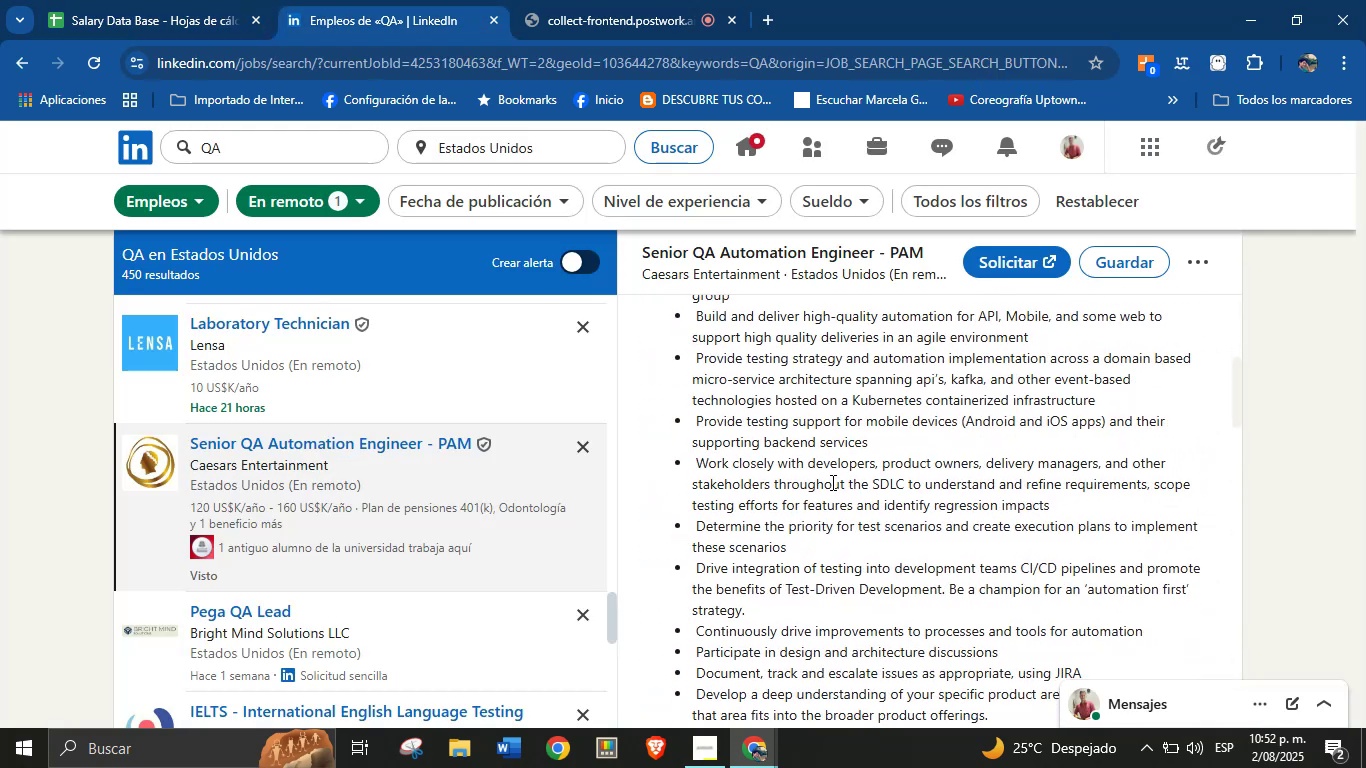 
scroll: coordinate [847, 495], scroll_direction: up, amount: 2.0
 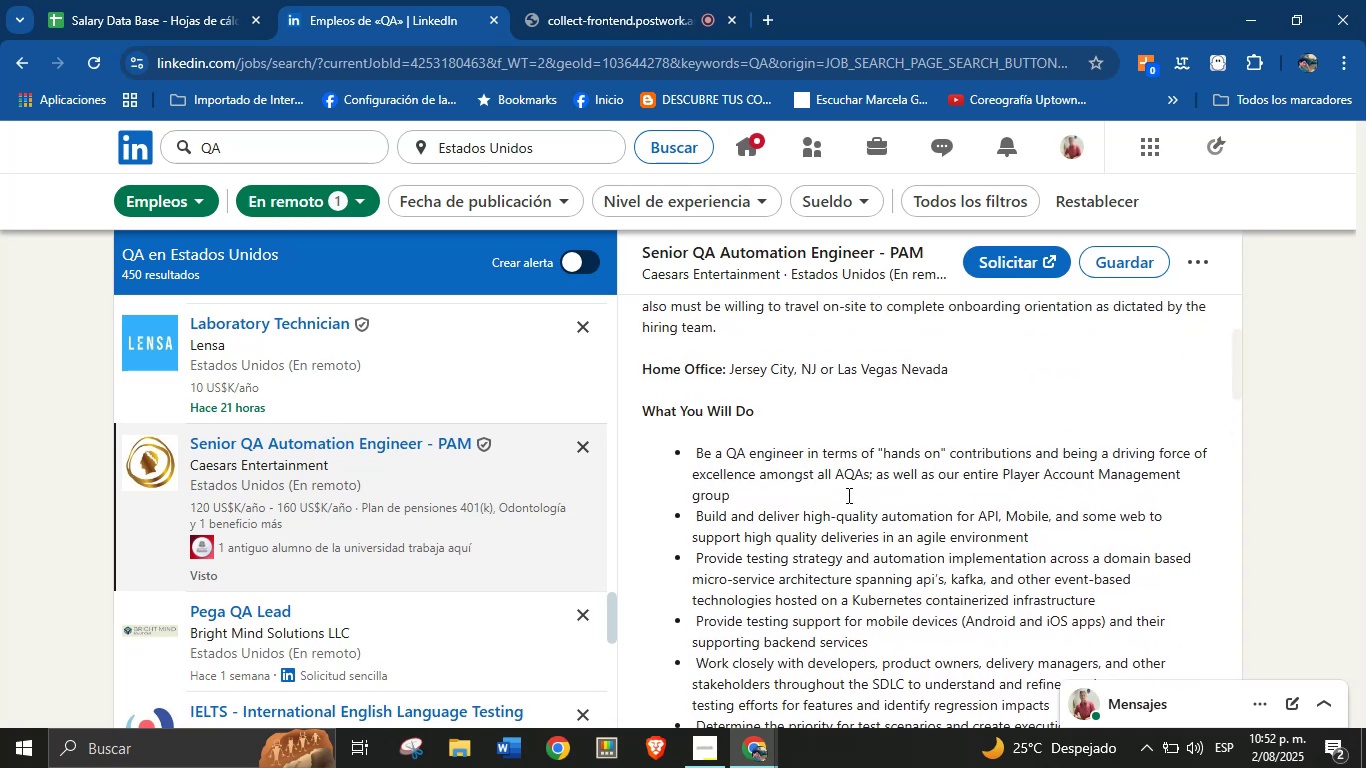 
scroll: coordinate [847, 495], scroll_direction: down, amount: 7.0
 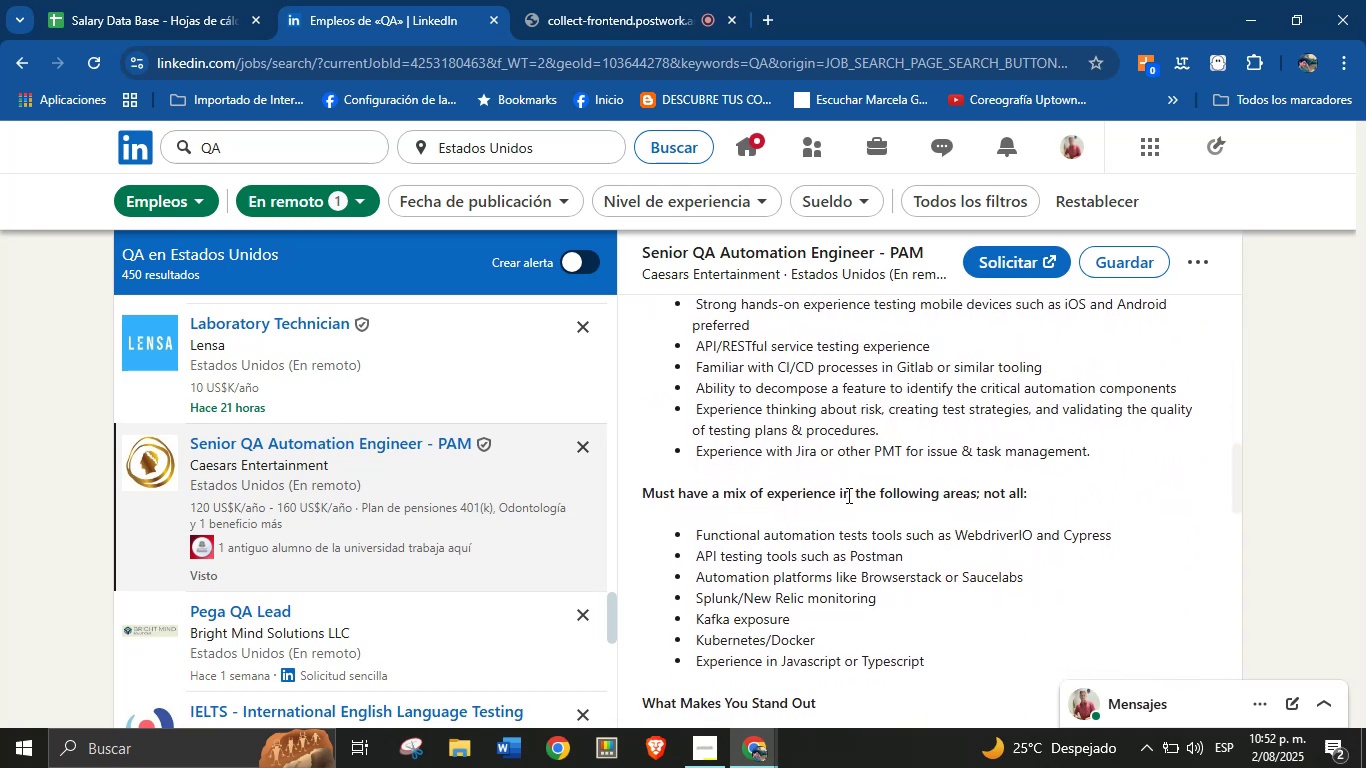 
scroll: coordinate [847, 495], scroll_direction: up, amount: 4.0
 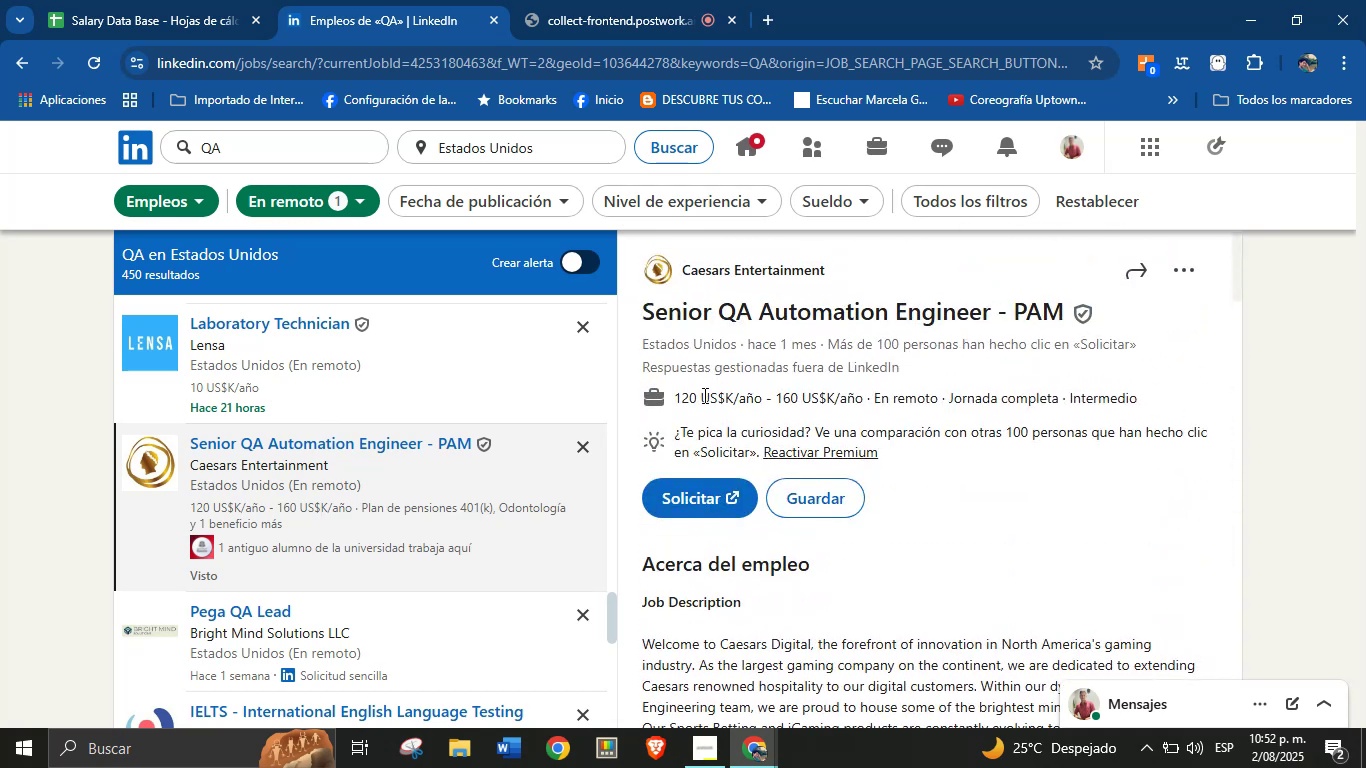 
left_click_drag(start_coordinate=[671, 395], to_coordinate=[871, 395])
 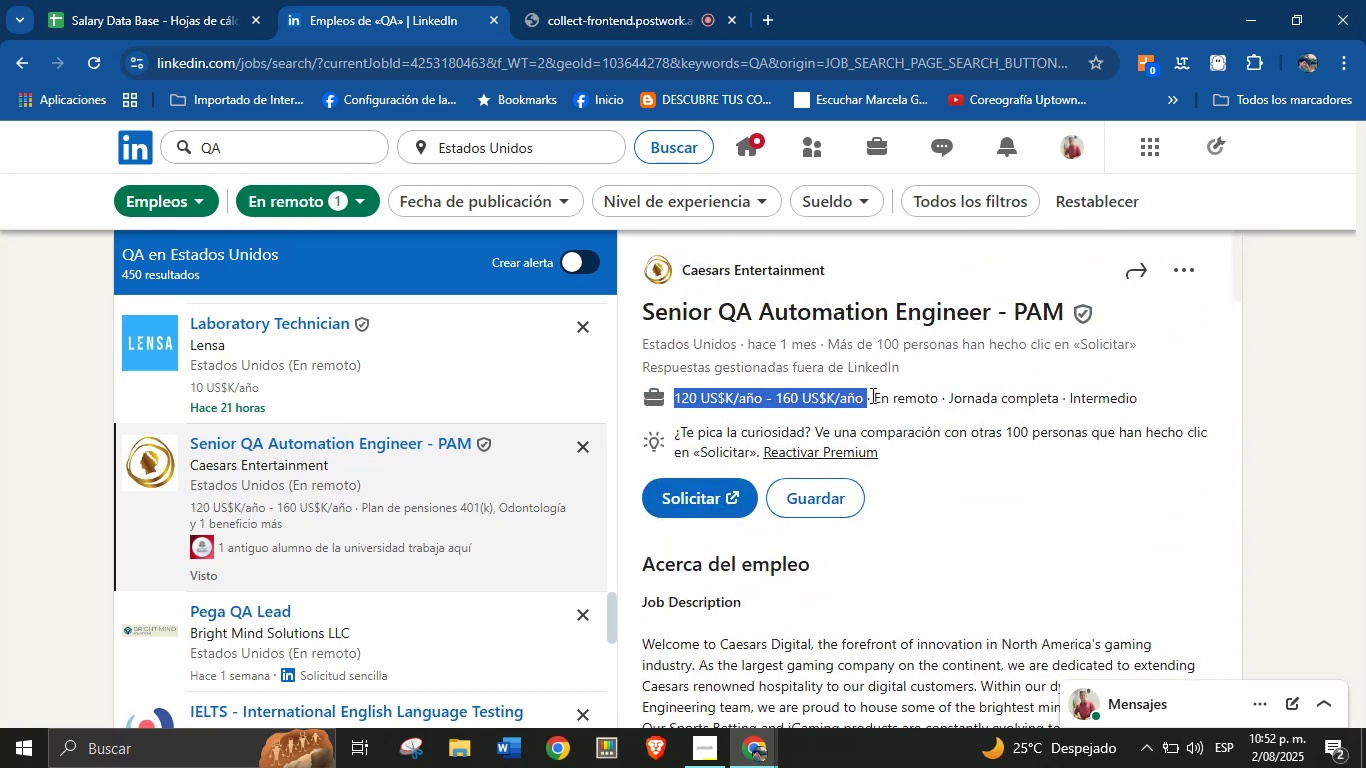 
key(Control+C)
 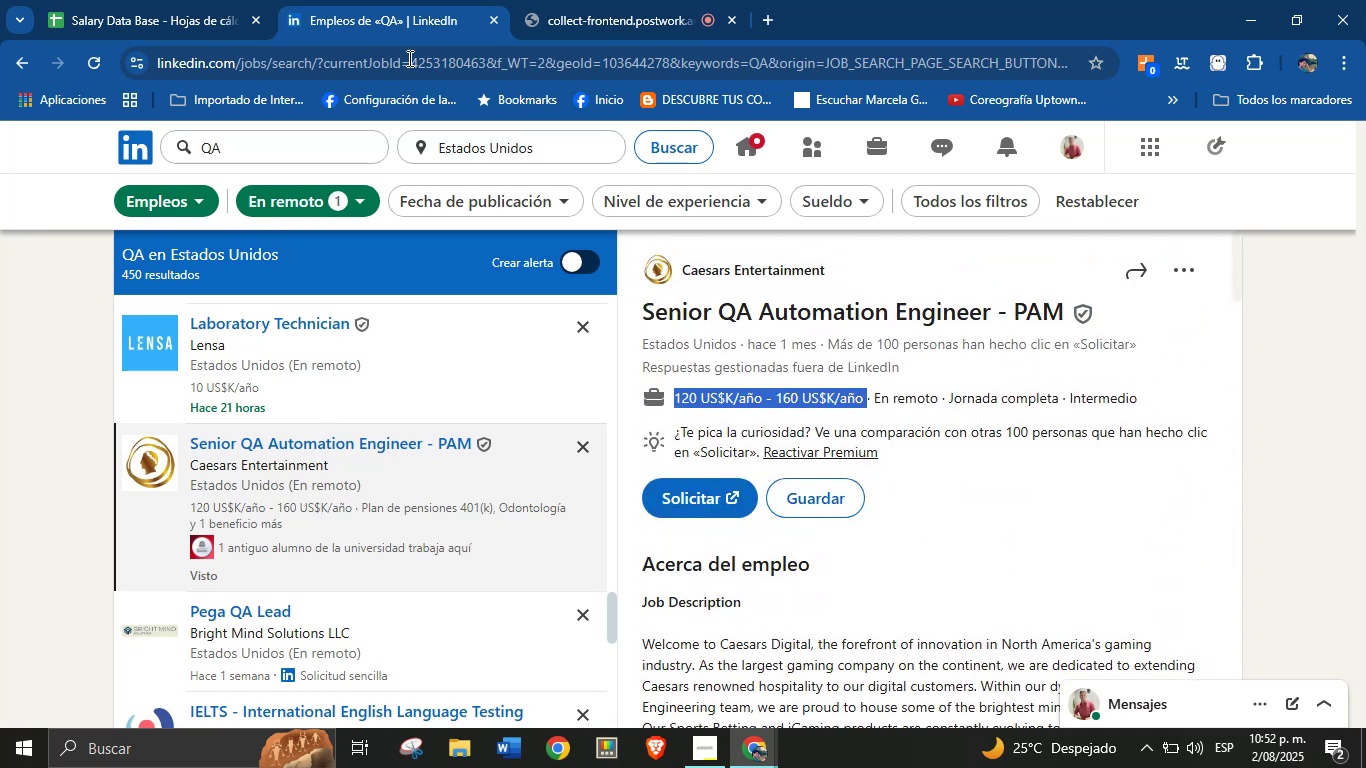 
left_click_drag(start_coordinate=[171, 0], to_coordinate=[166, 0])
 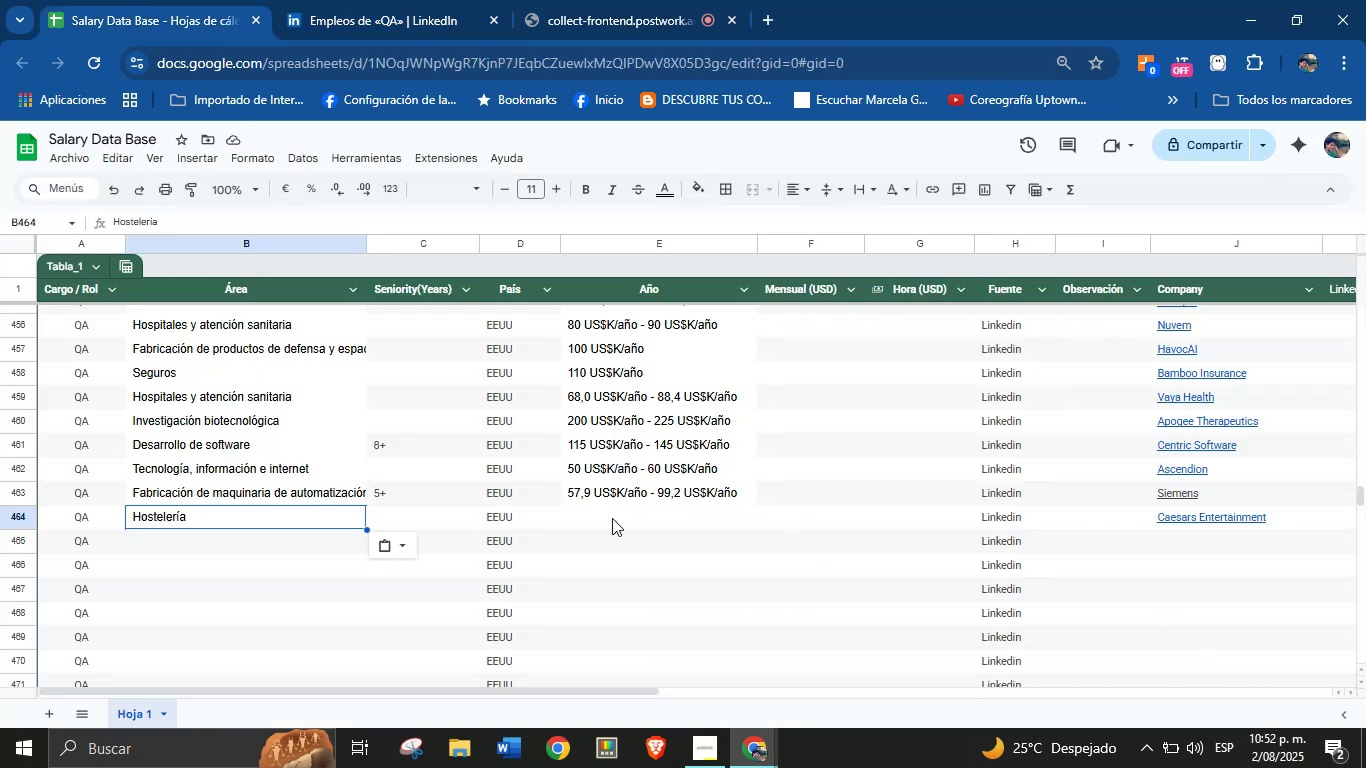 
key(Control+V)
 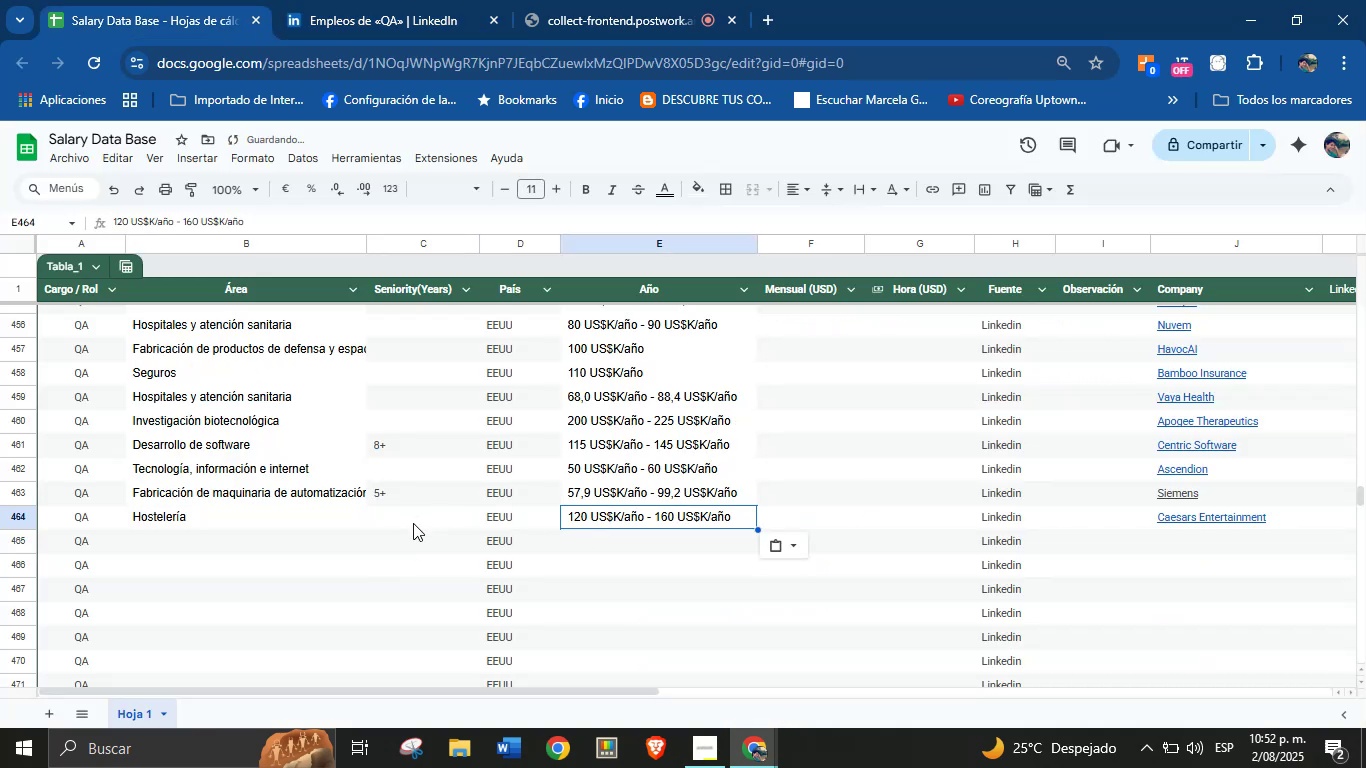 
left_click([401, 530])
 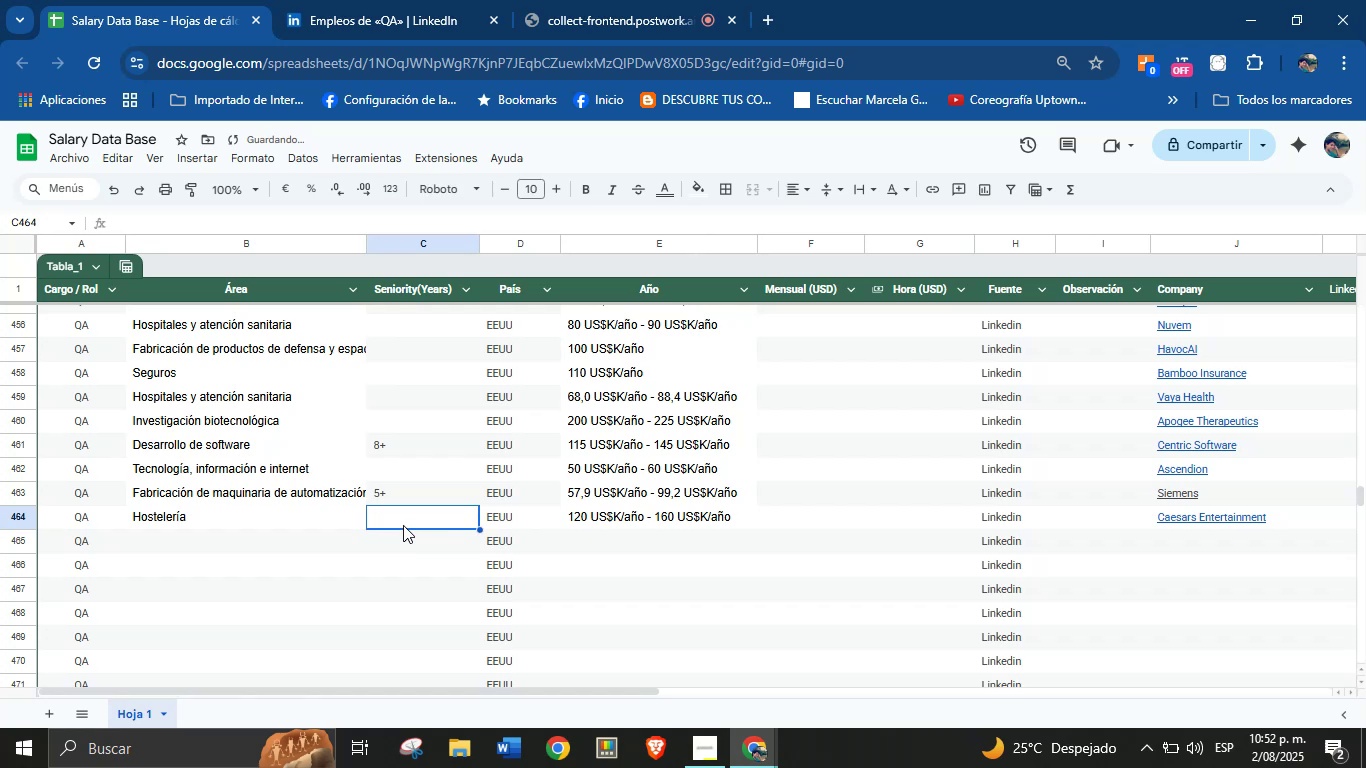 
key(5)
 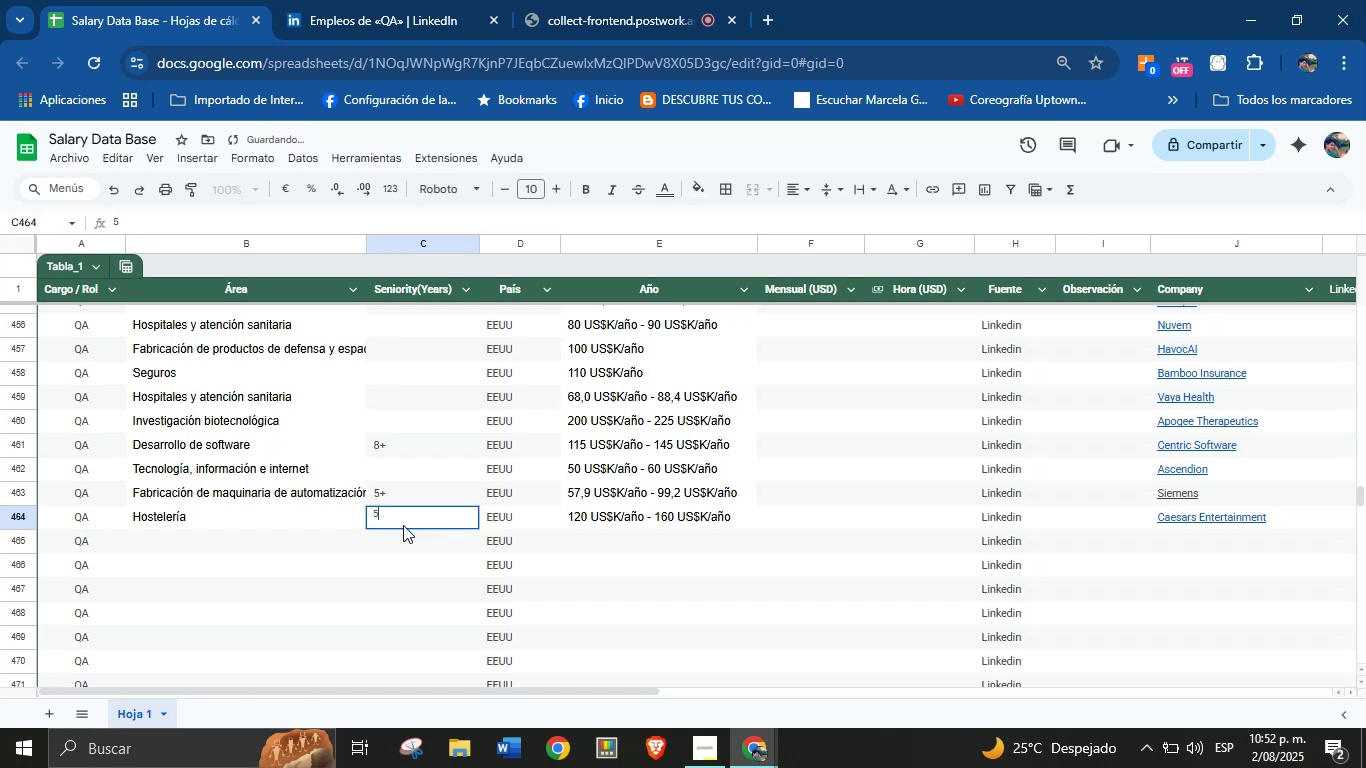 
key(Backspace)
 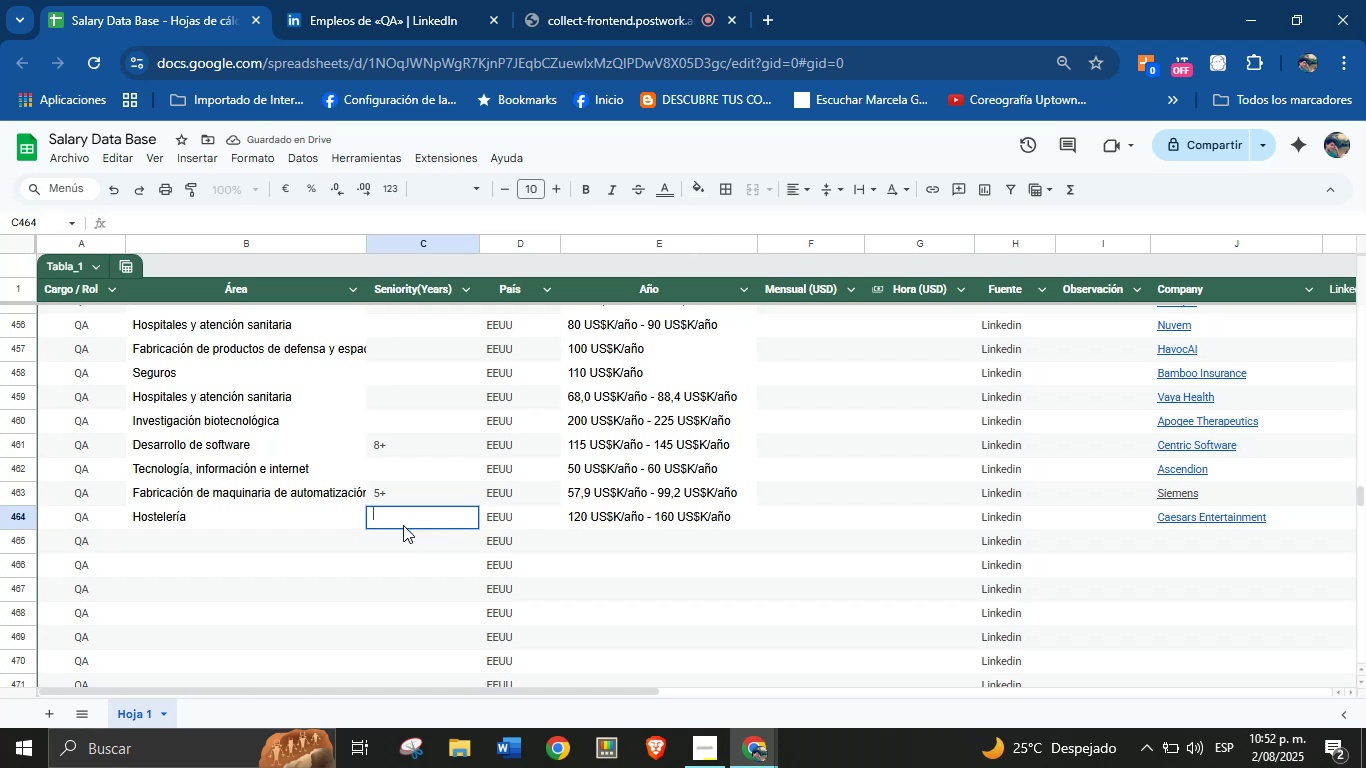 
key(6)
 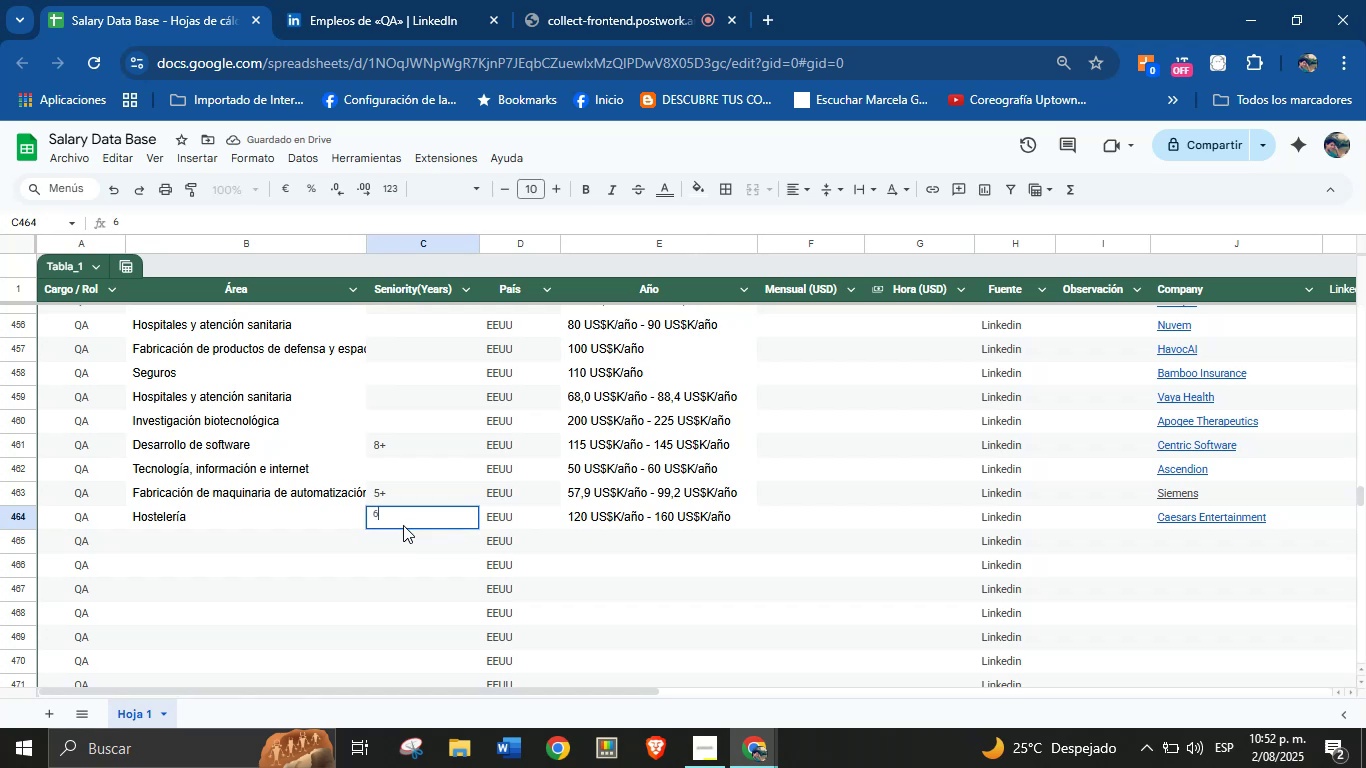 
key(Equal)
 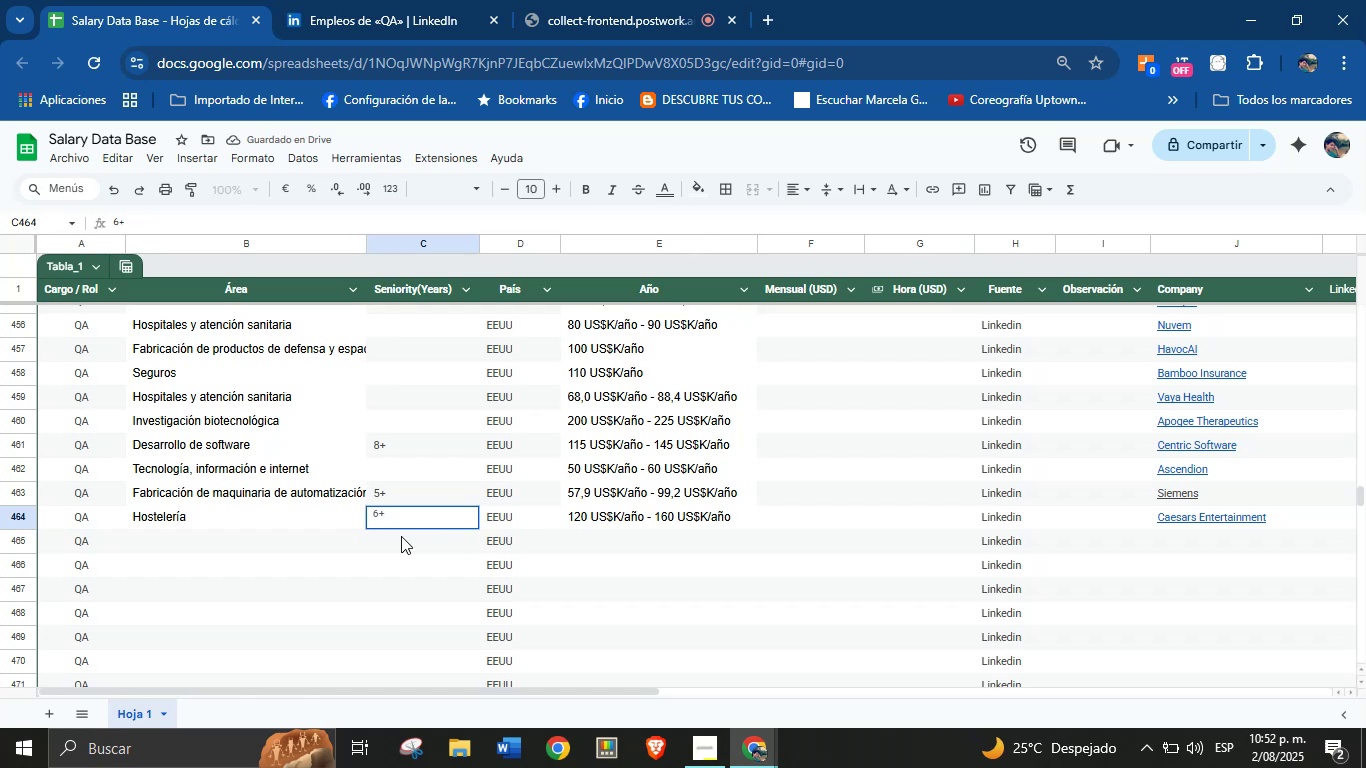 
left_click([260, 536])
 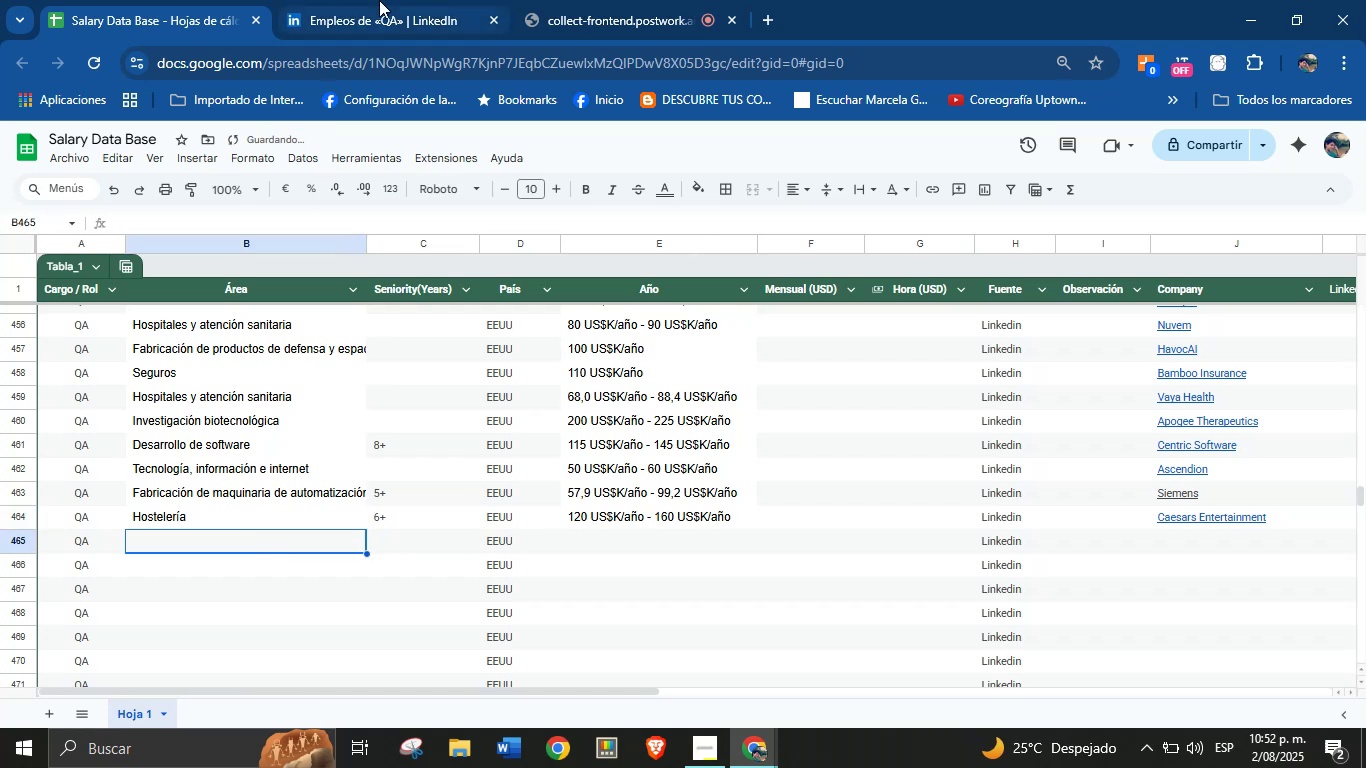 
mouse_move([398, 5])
 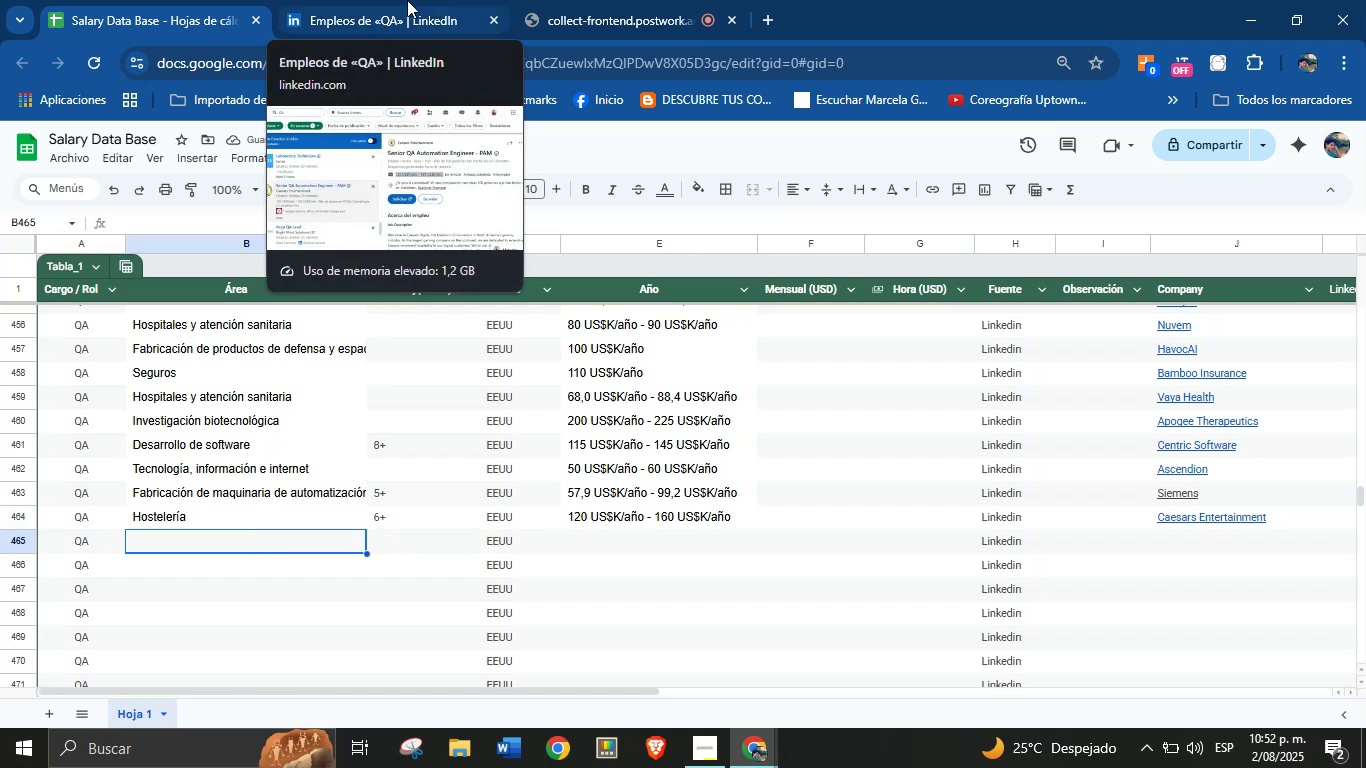 
left_click([407, 0])
 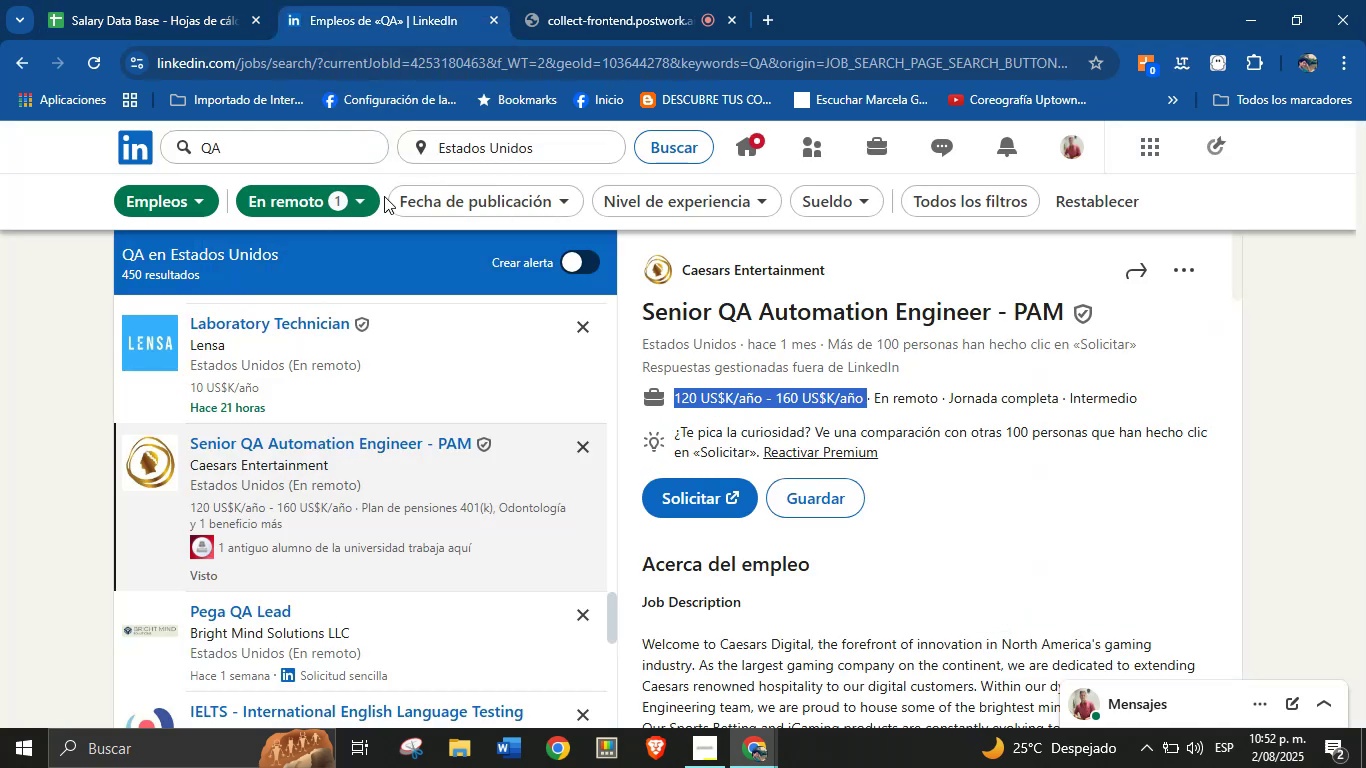 
scroll: coordinate [387, 468], scroll_direction: down, amount: 7.0
 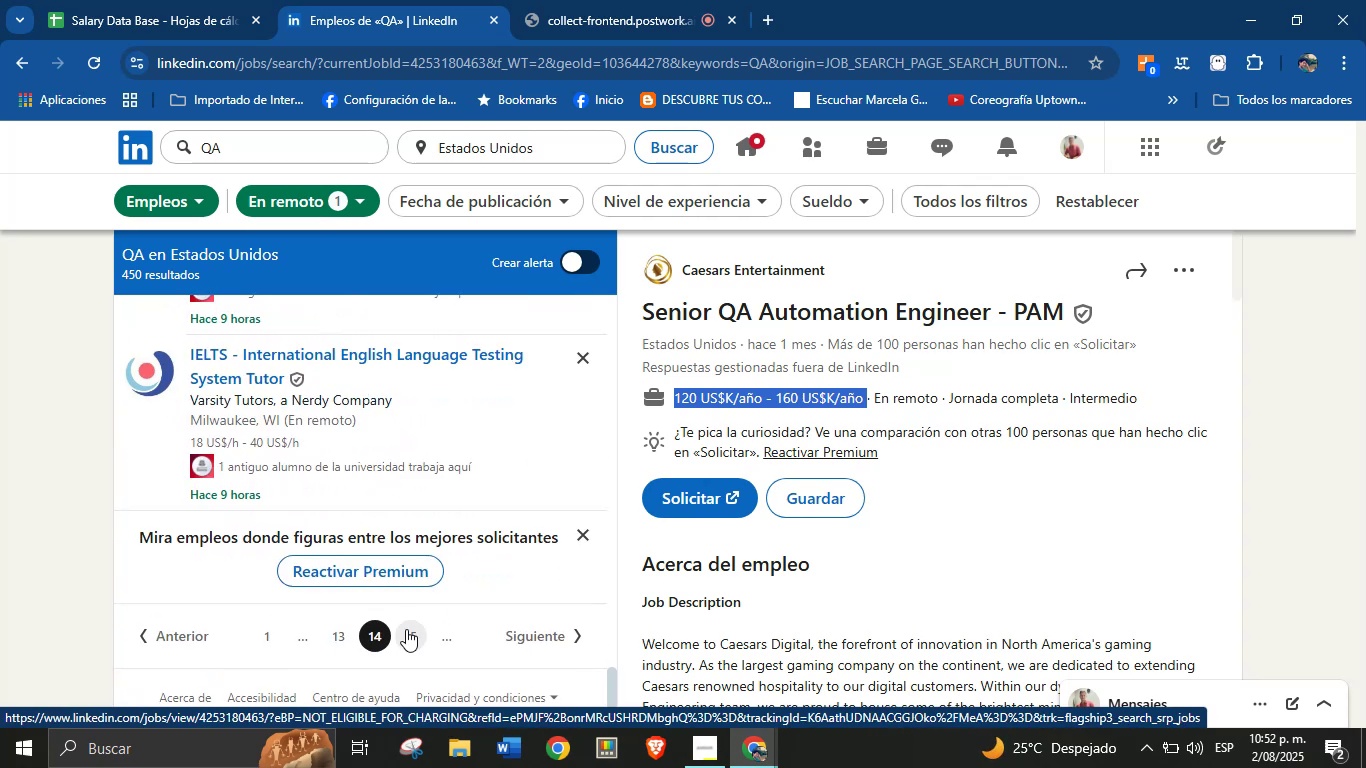 
left_click([407, 630])
 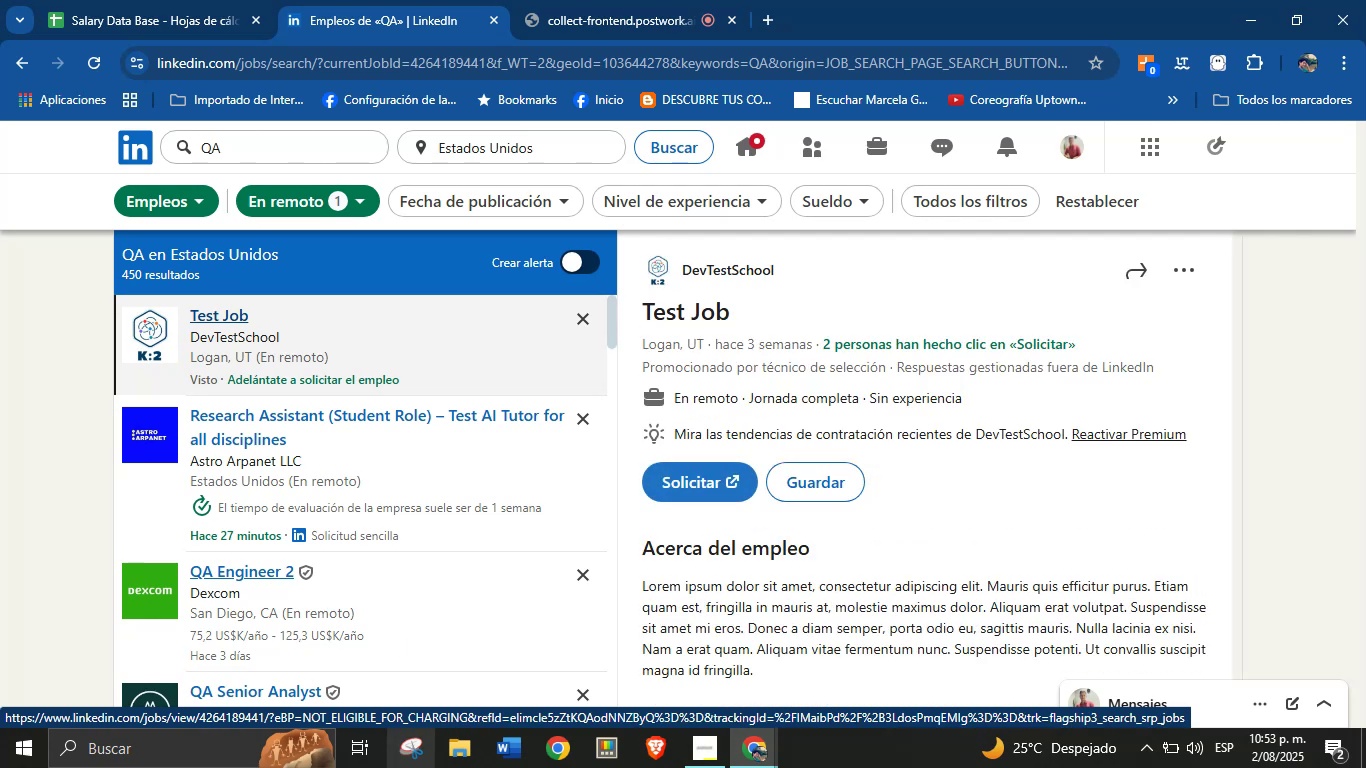 
wait(7.9)
 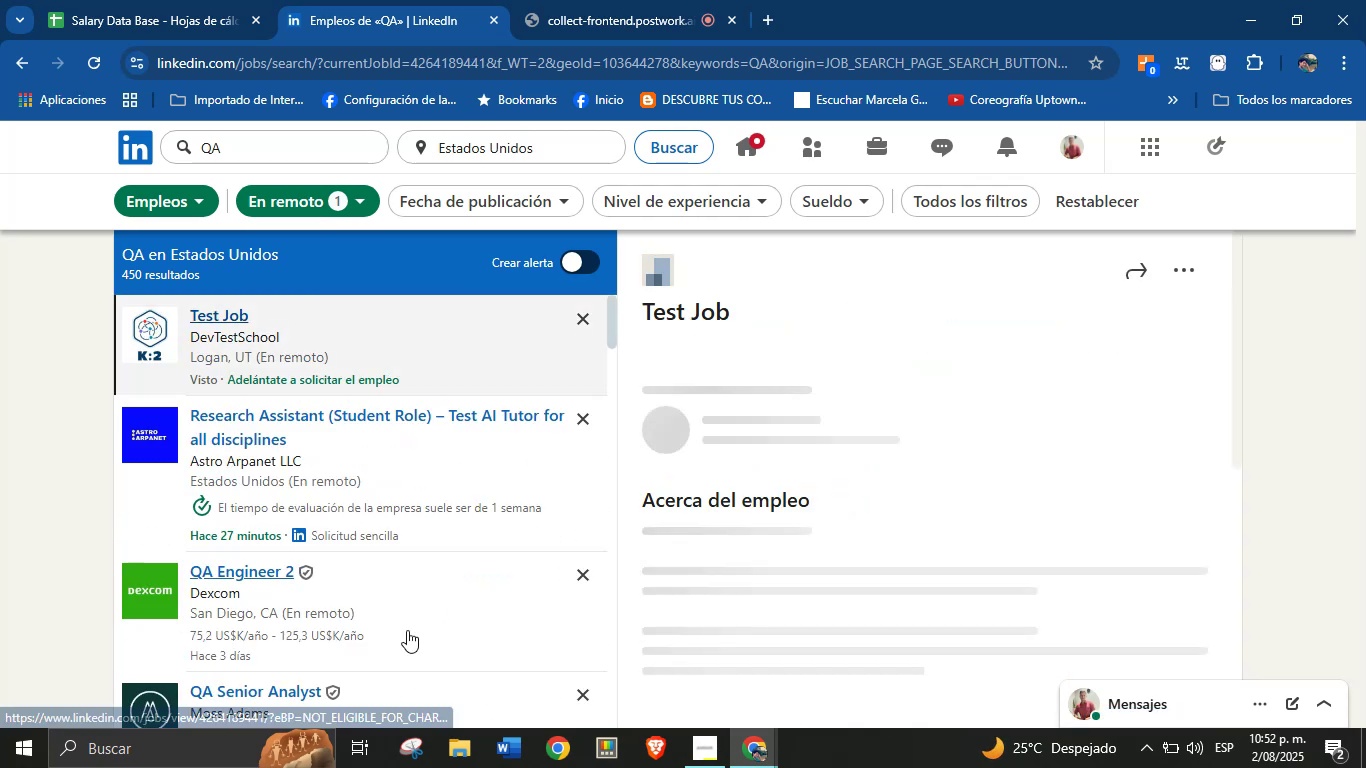 
scroll: coordinate [536, 585], scroll_direction: down, amount: 2.0
 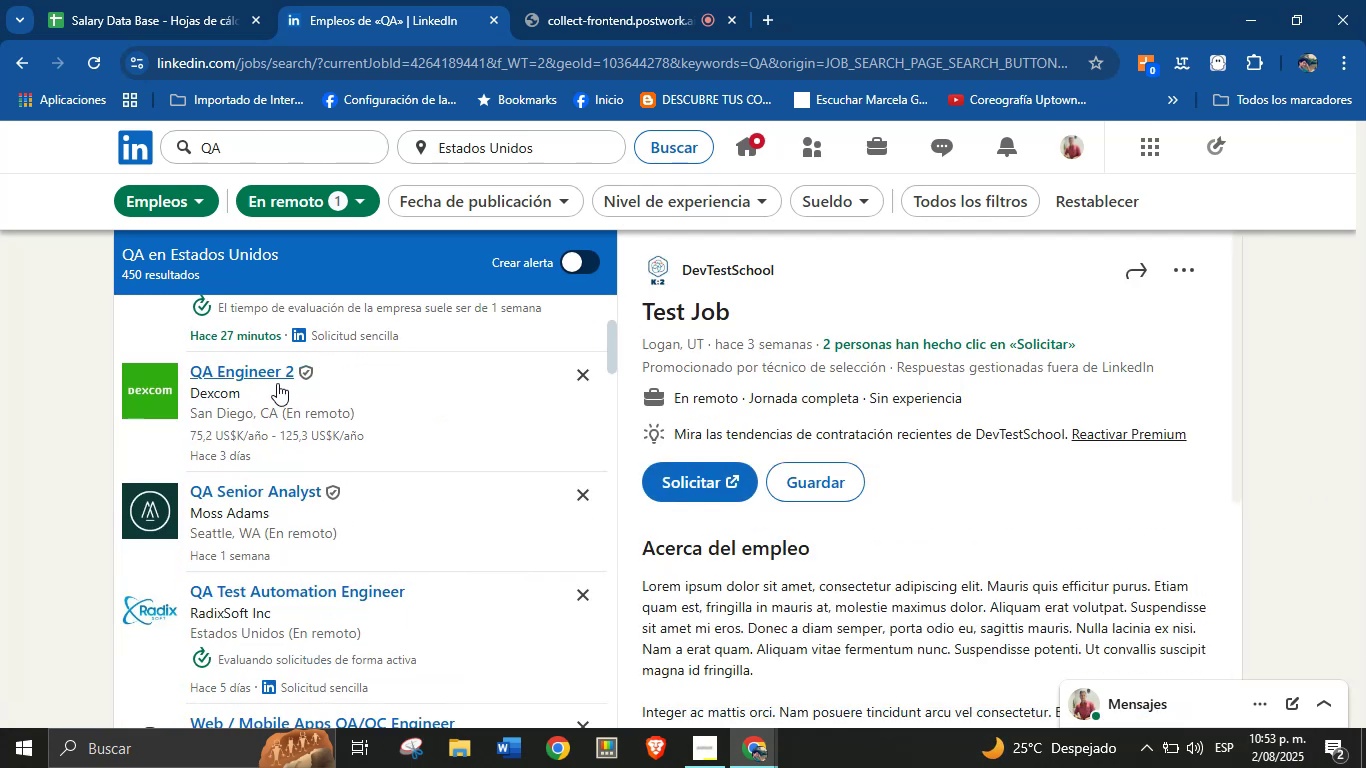 
left_click([258, 366])
 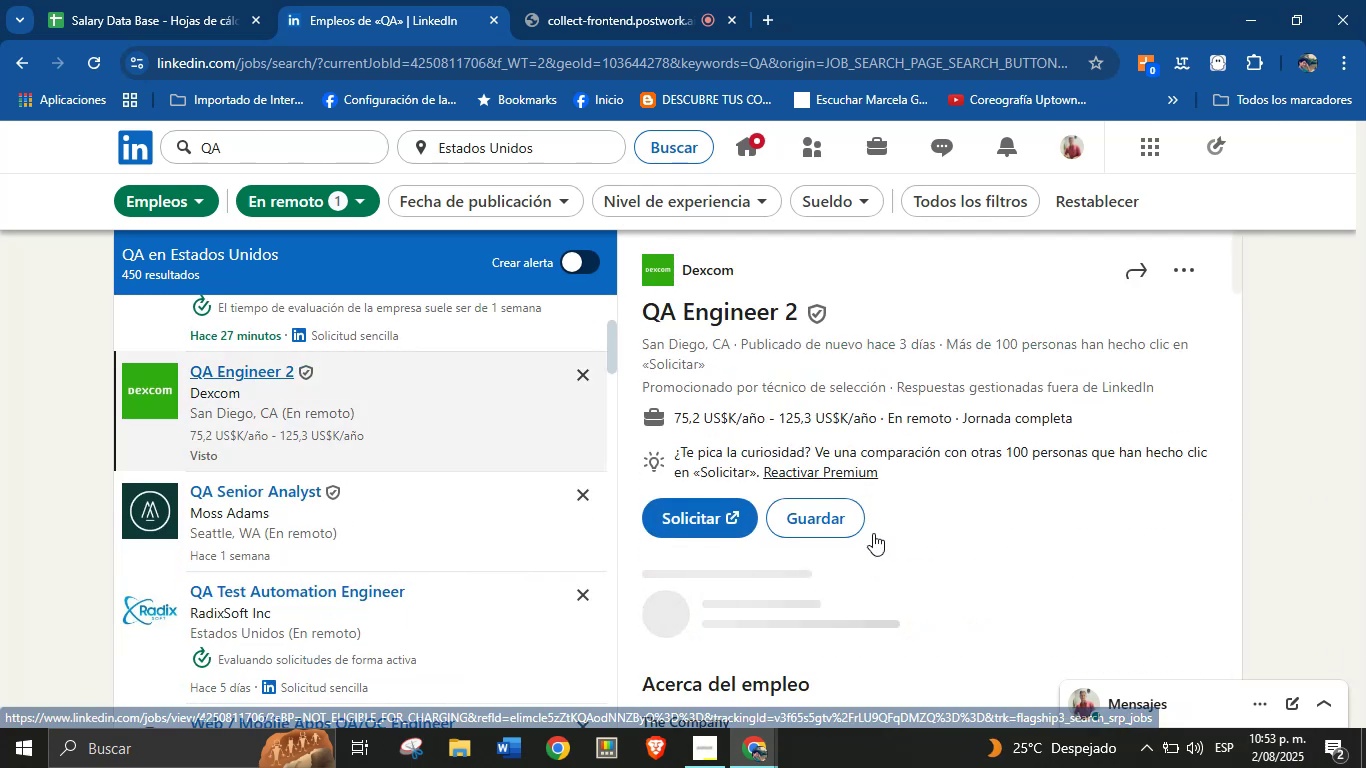 
left_click_drag(start_coordinate=[743, 262], to_coordinate=[685, 269])
 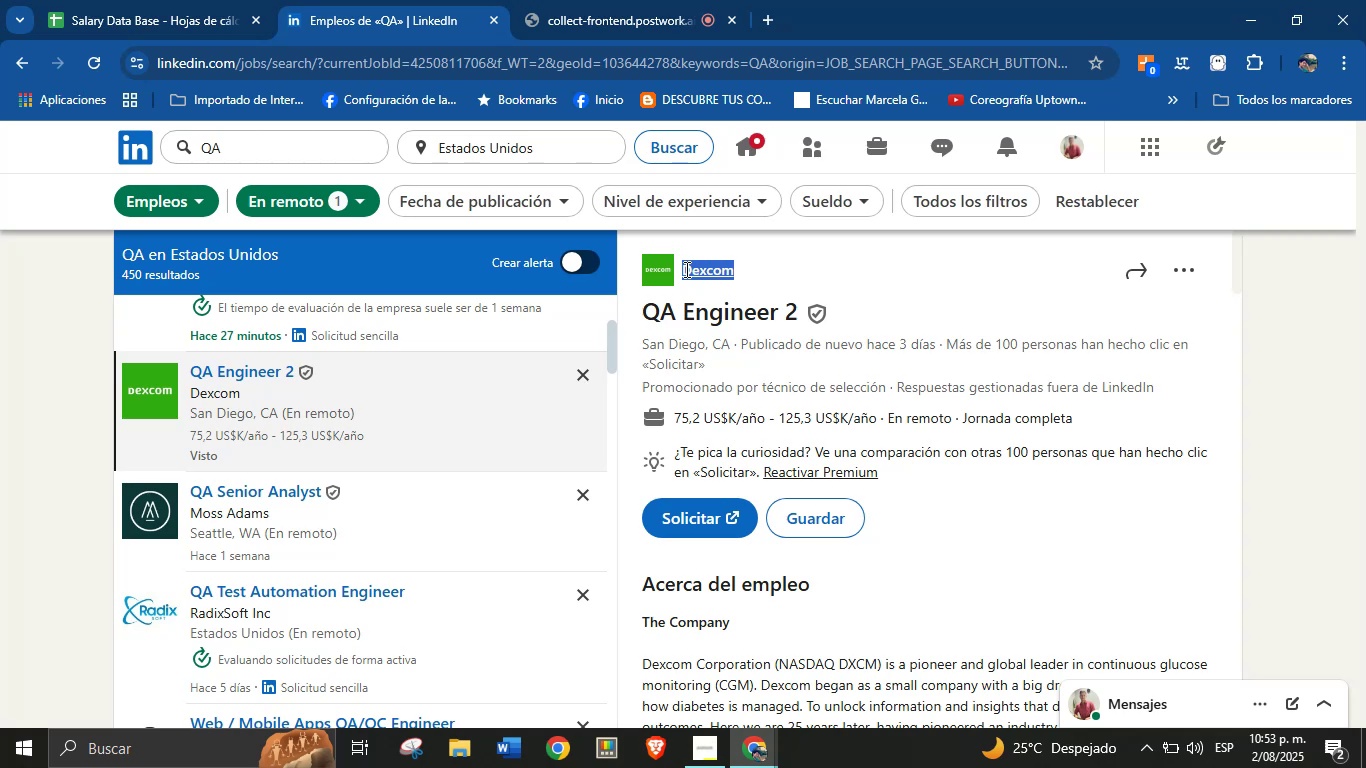 
hold_key(key=ControlLeft, duration=1.14)
 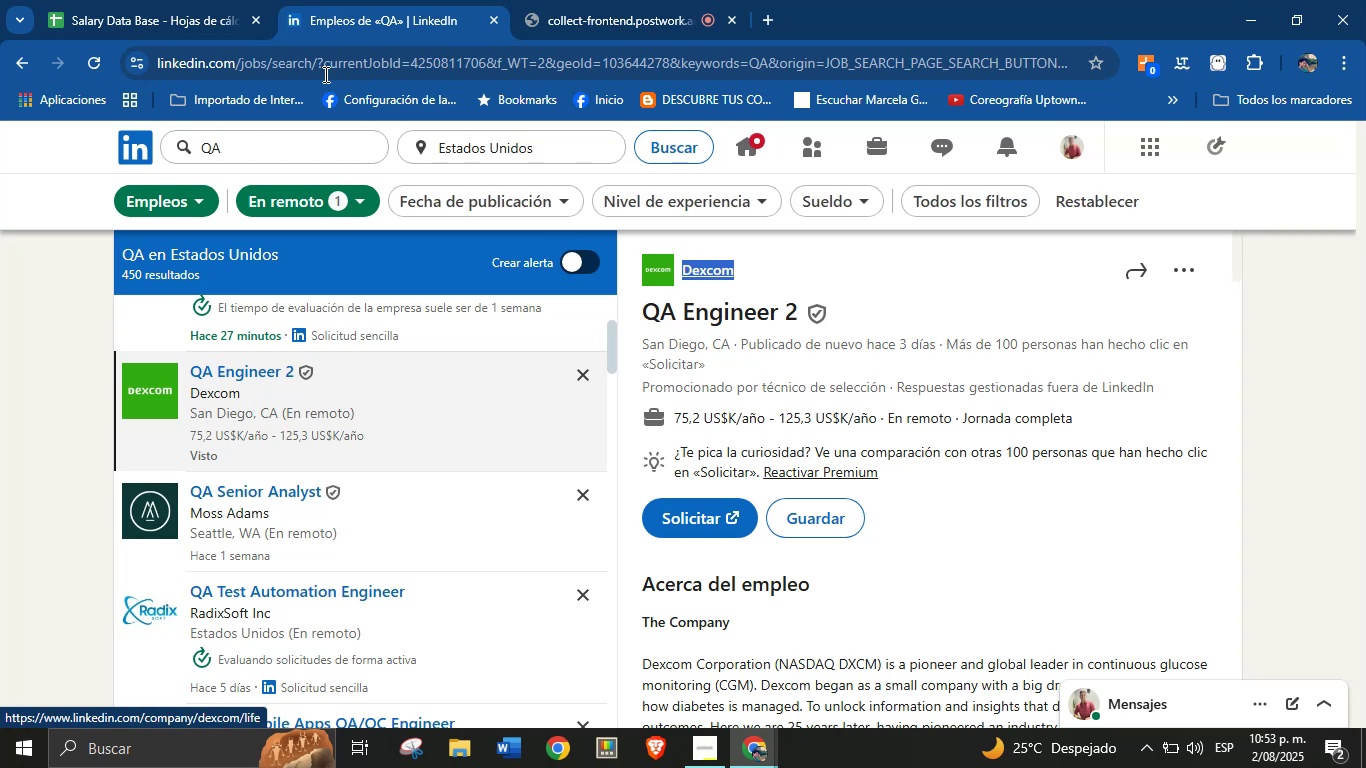 
hold_key(key=C, duration=0.3)
 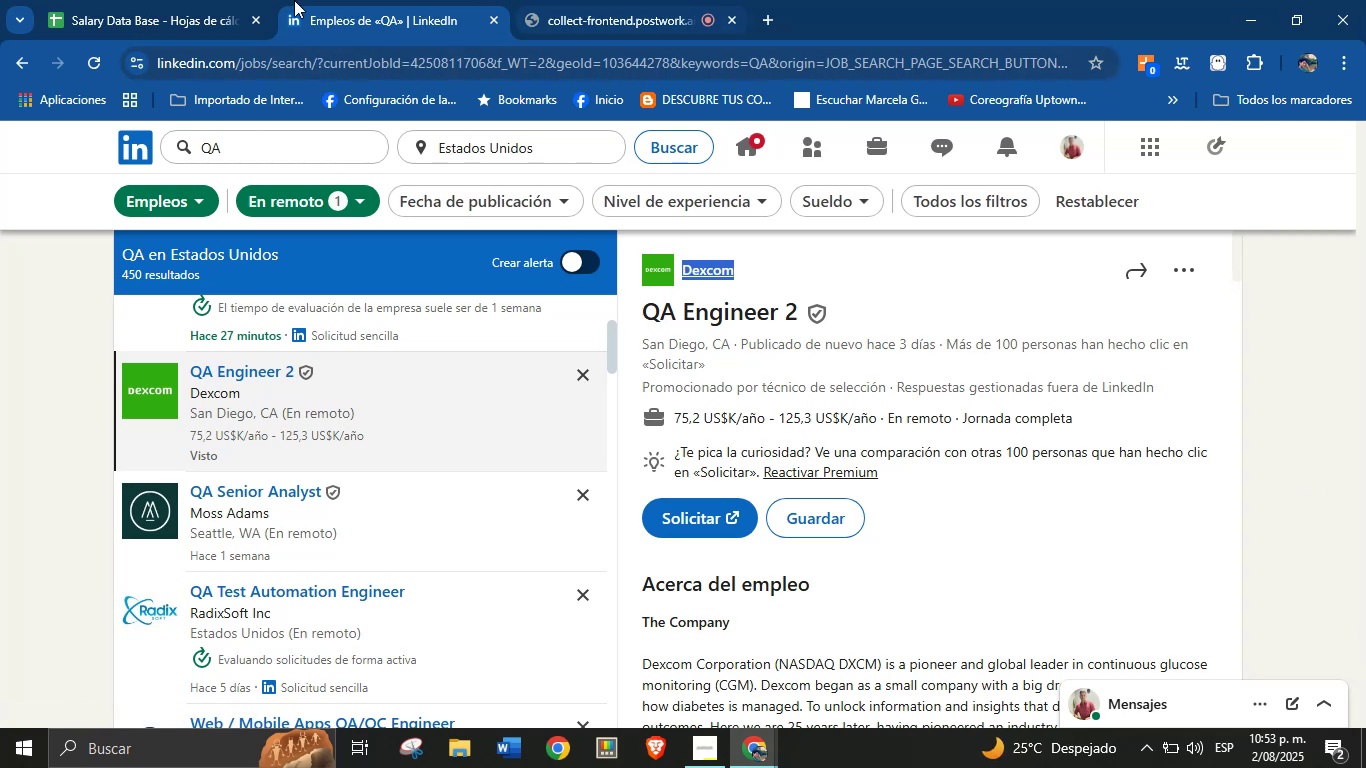 
left_click([73, 0])
 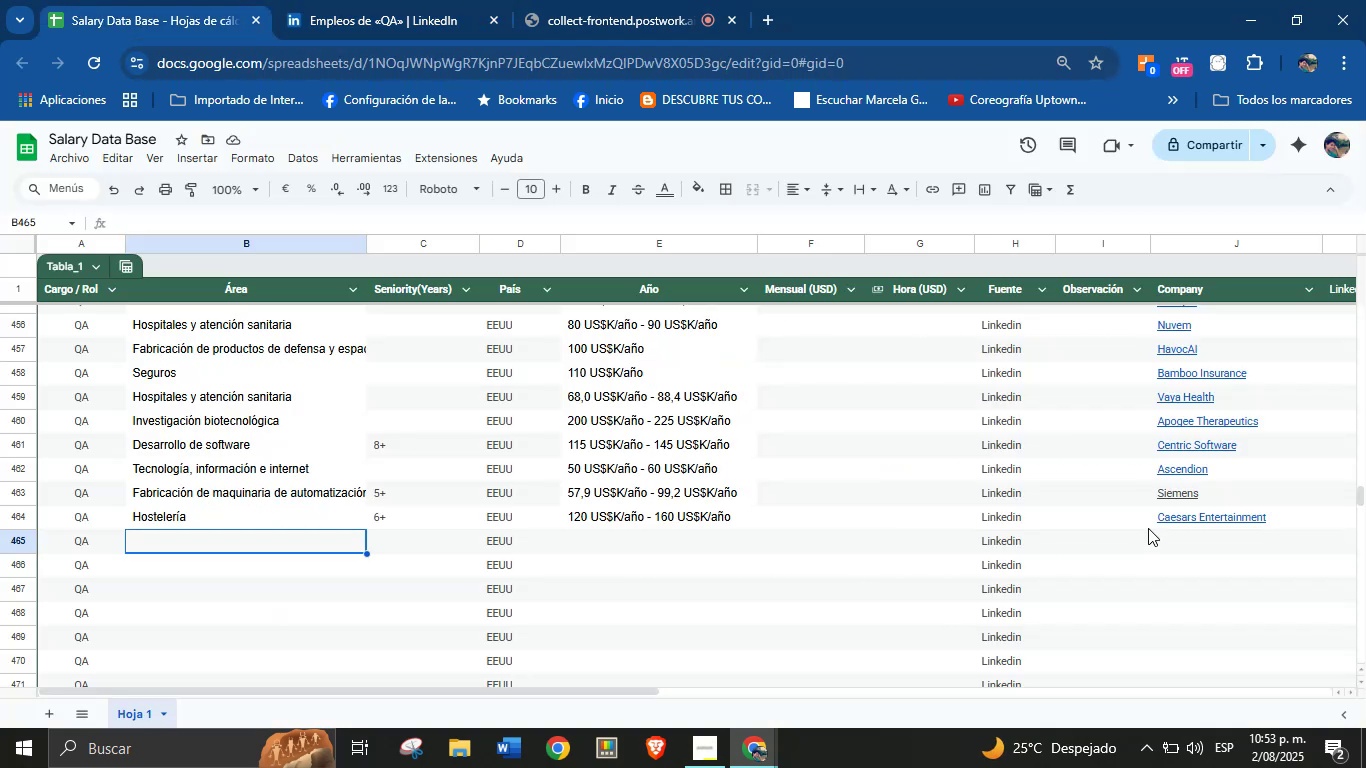 
left_click([1203, 542])
 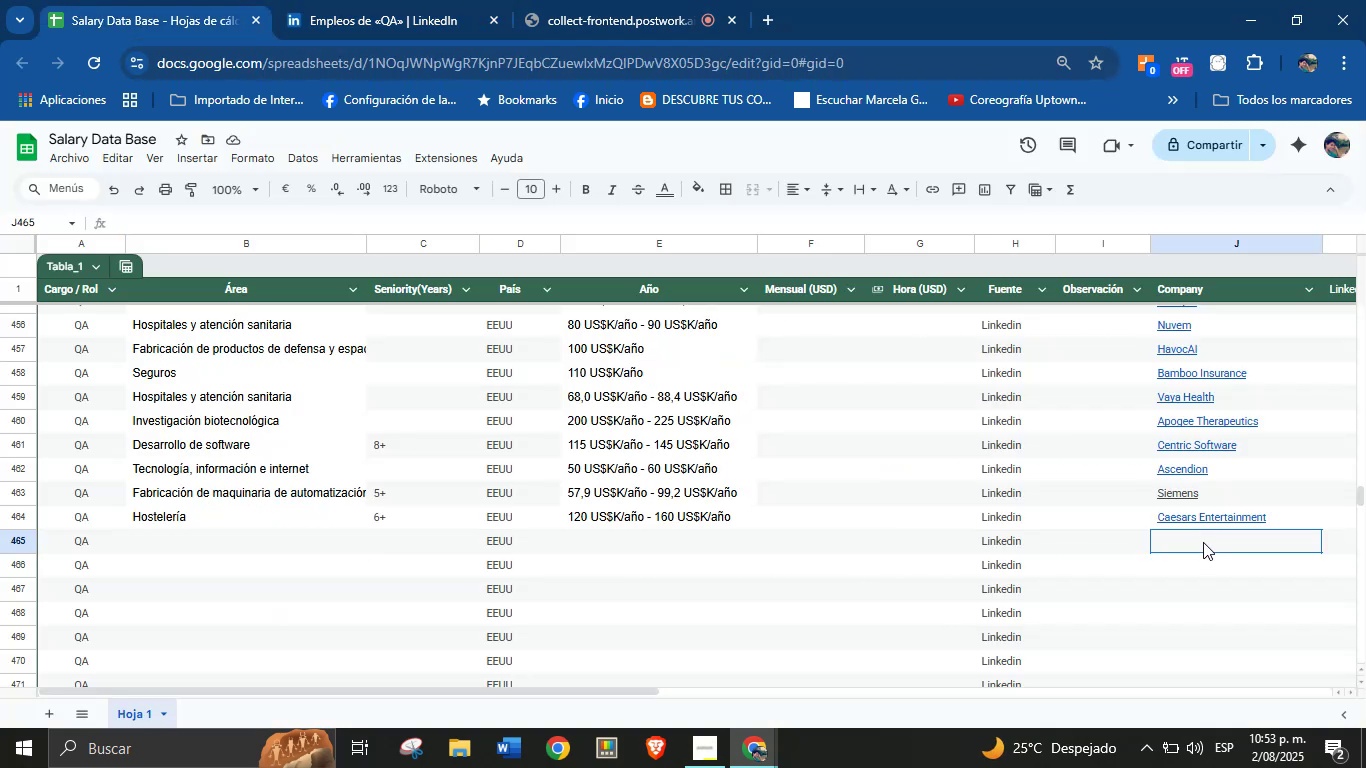 
key(Control+V)
 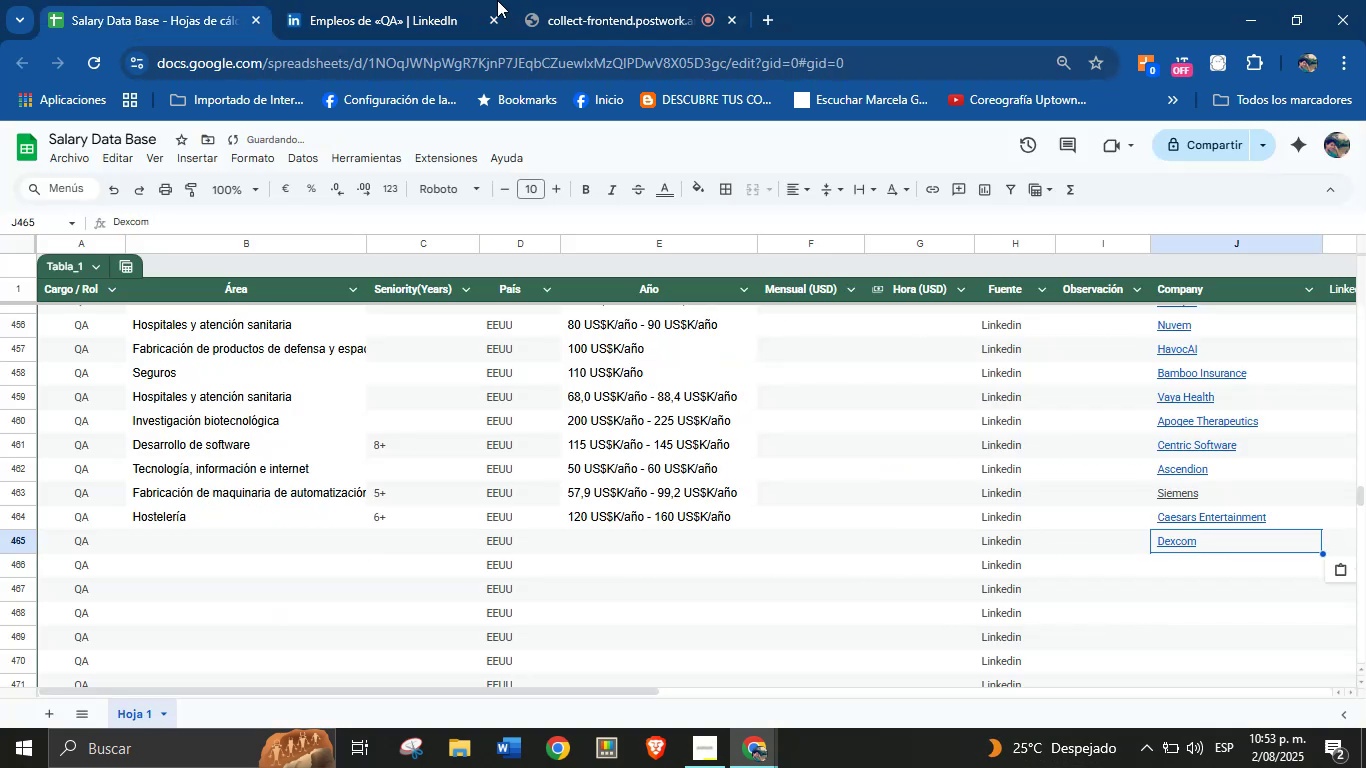 
left_click([431, 0])
 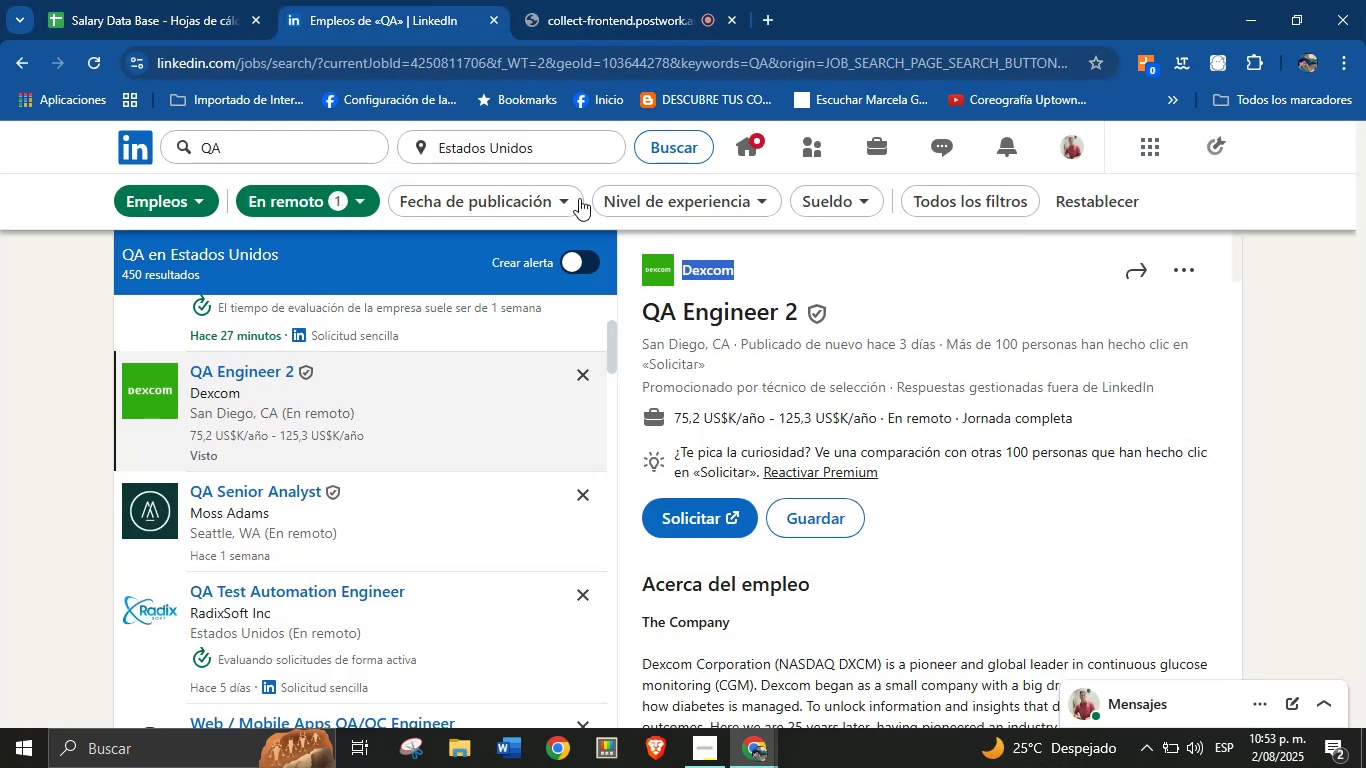 
scroll: coordinate [731, 532], scroll_direction: down, amount: 36.0
 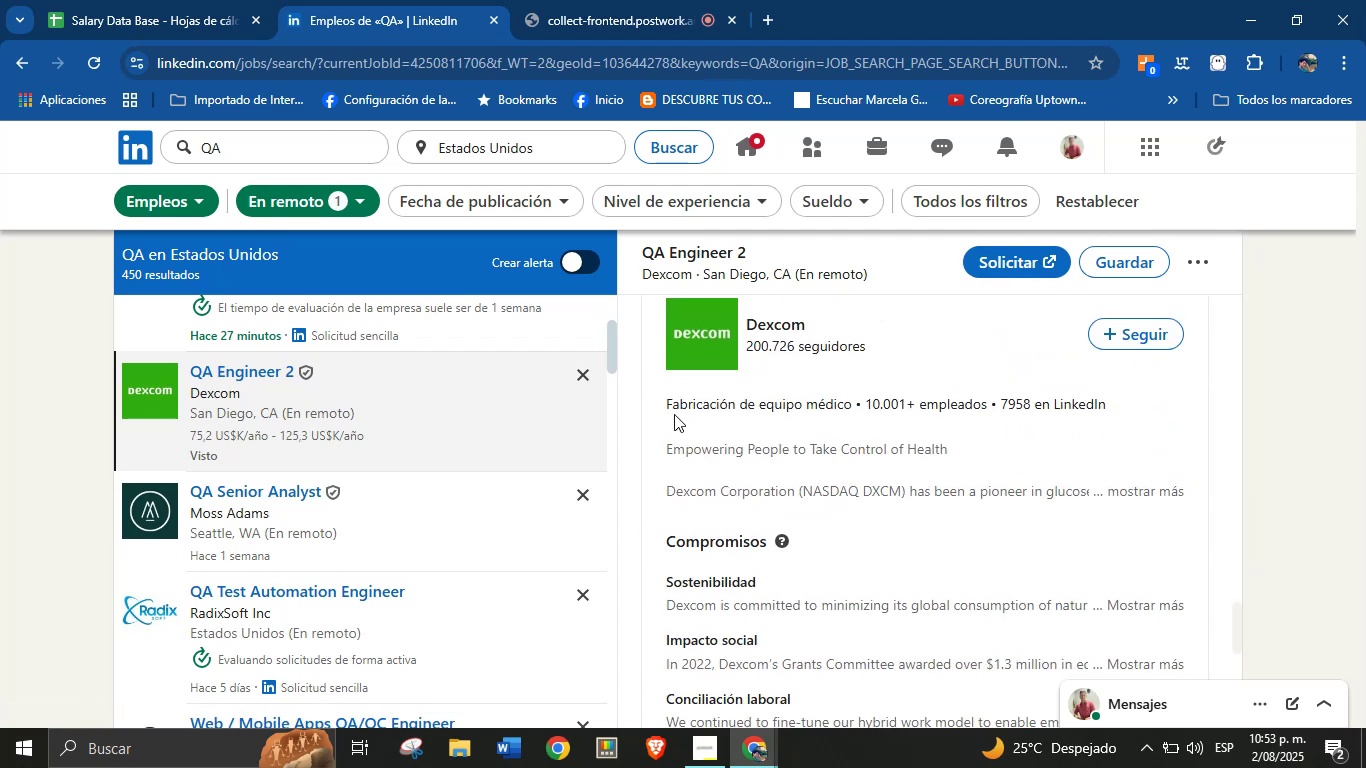 
left_click_drag(start_coordinate=[662, 401], to_coordinate=[852, 405])
 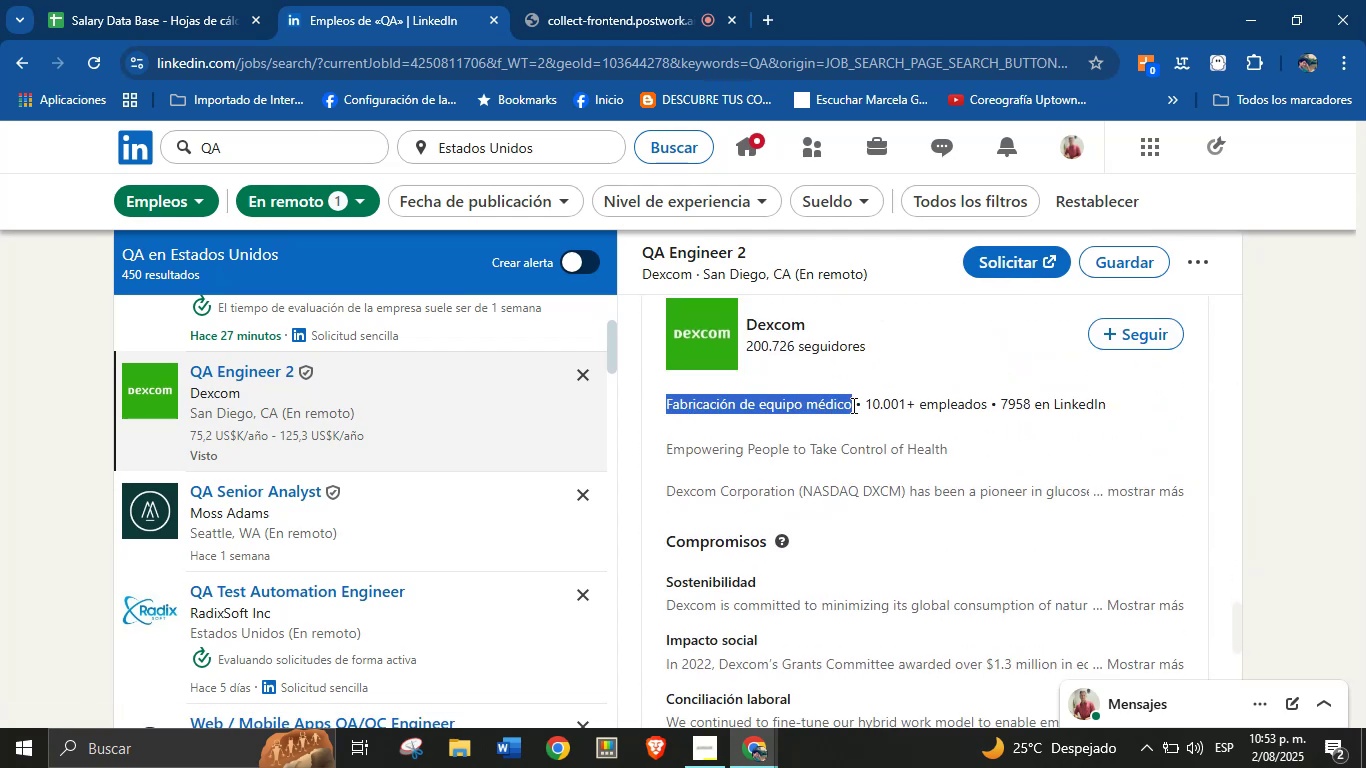 
key(Control+C)
 